 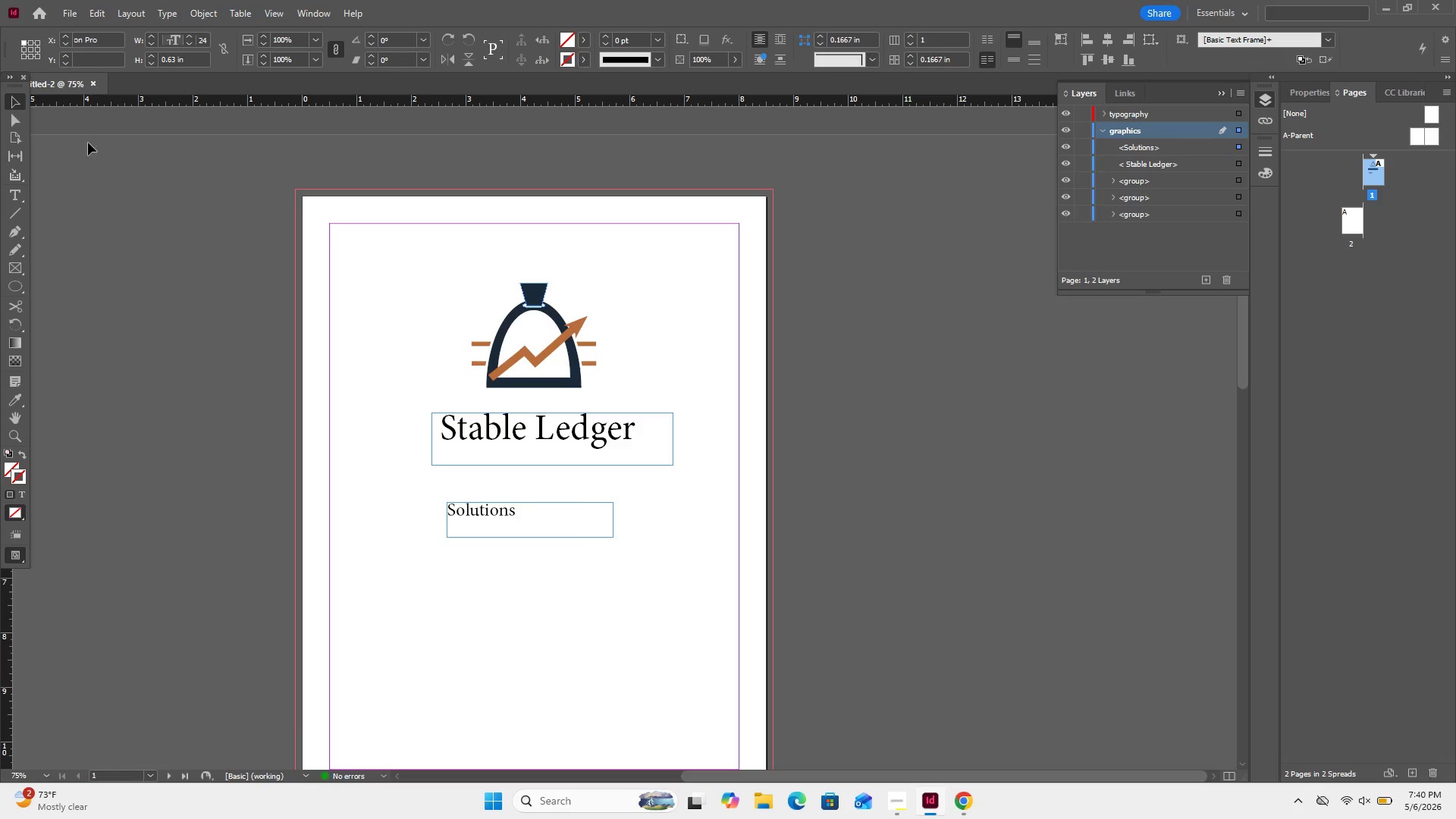 
left_click([419, 410])
 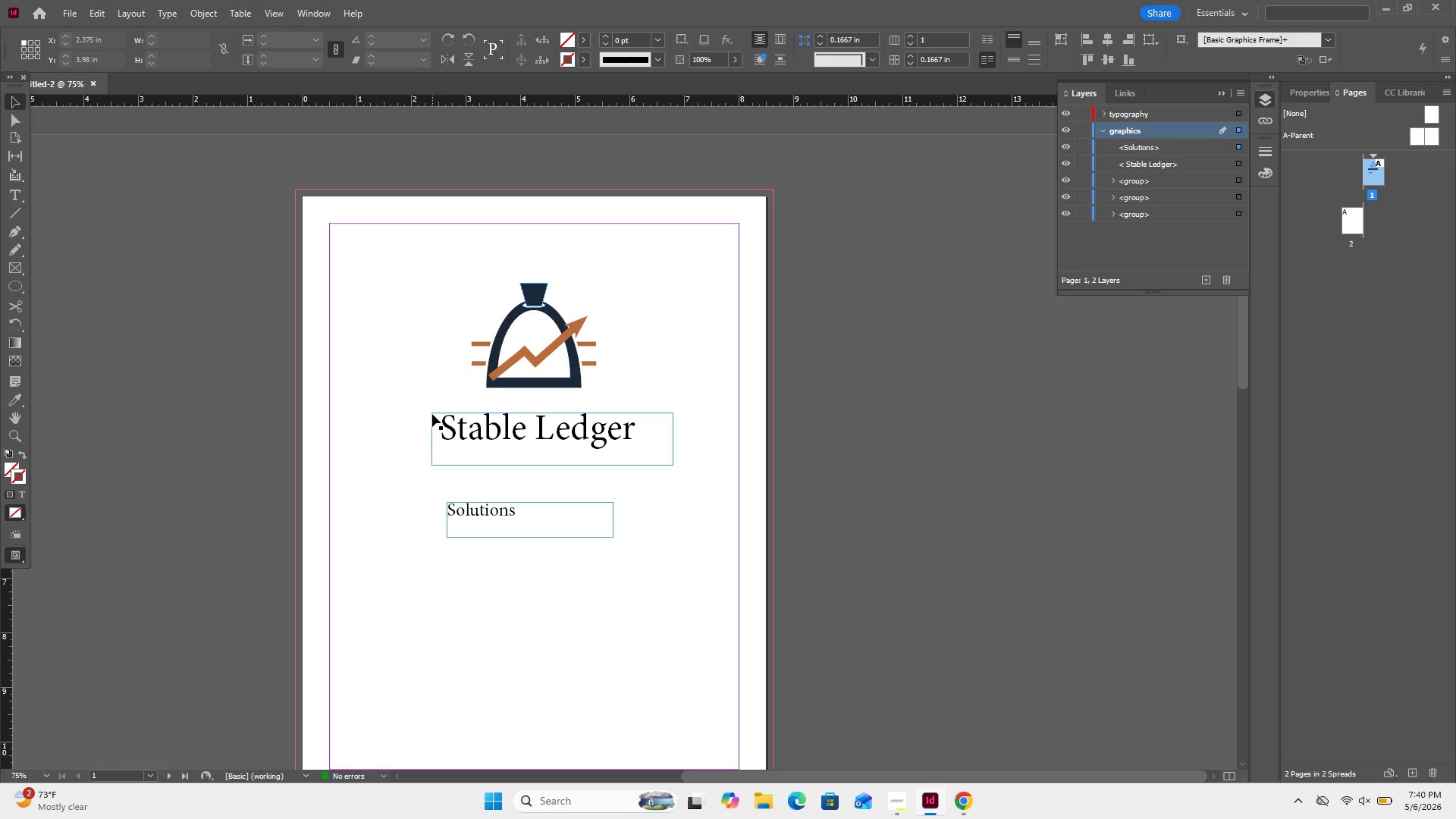 
left_click_drag(start_coordinate=[432, 414], to_coordinate=[499, 449])
 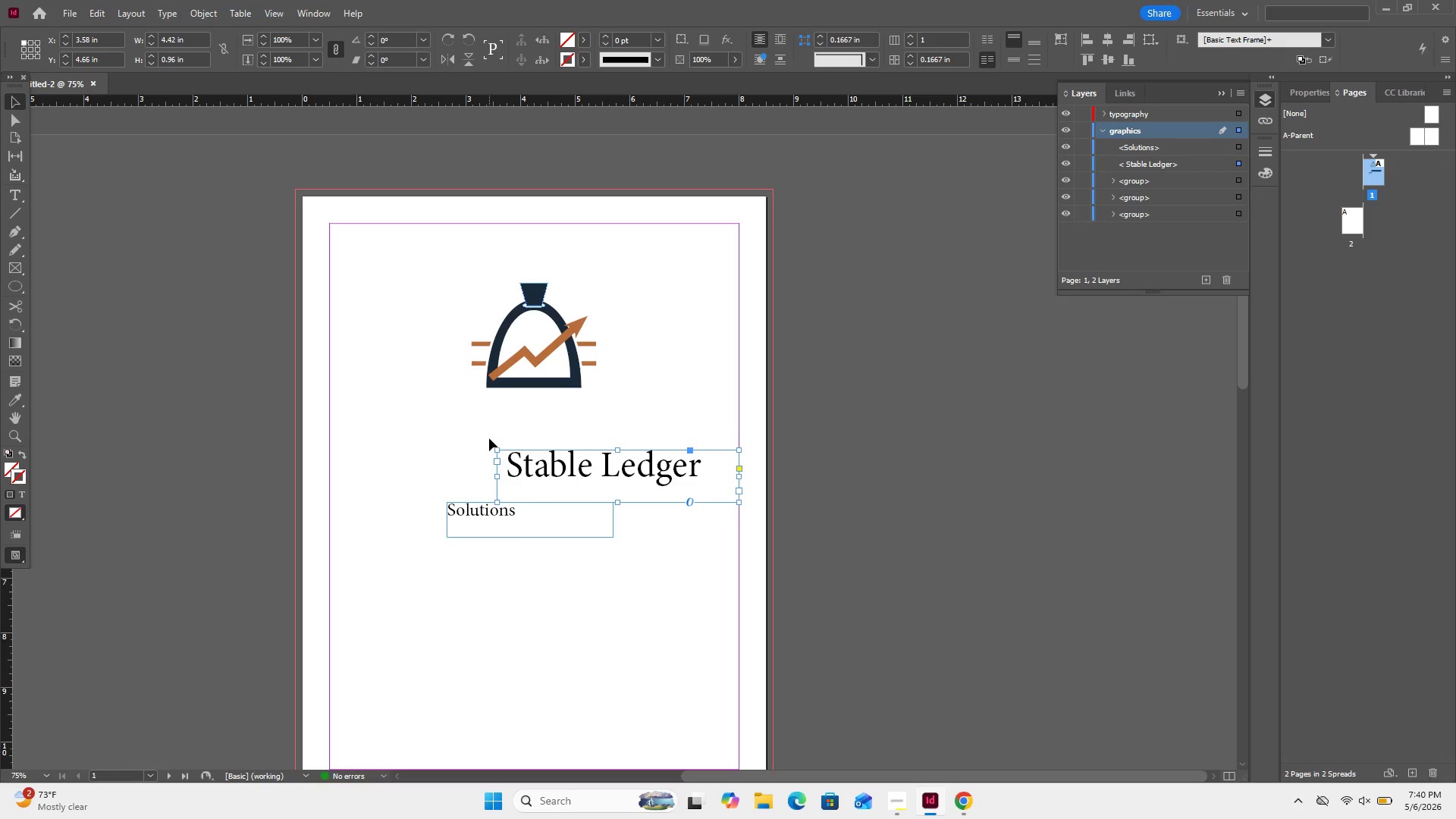 
key(Control+Z)
 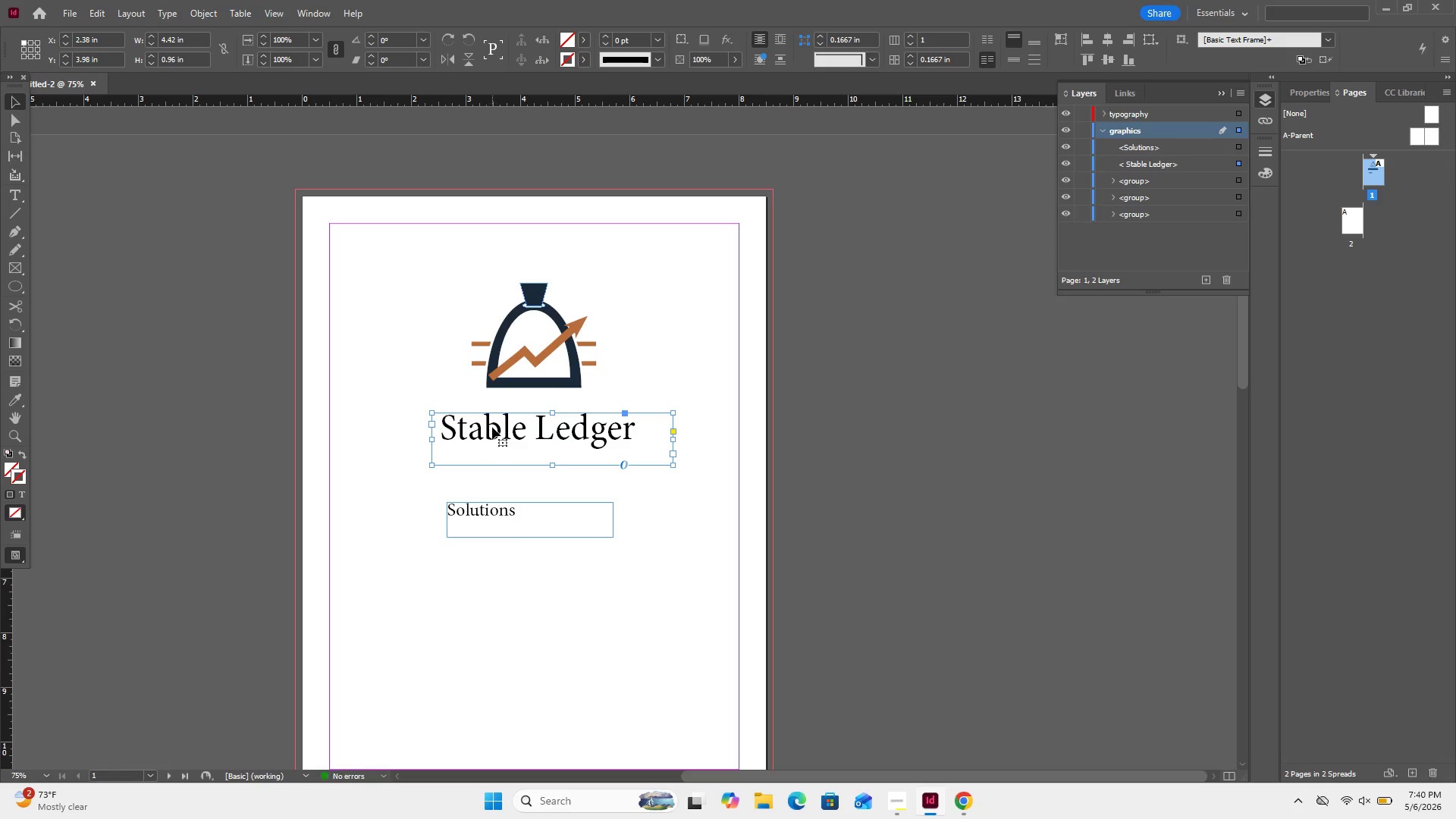 
left_click([492, 427])
 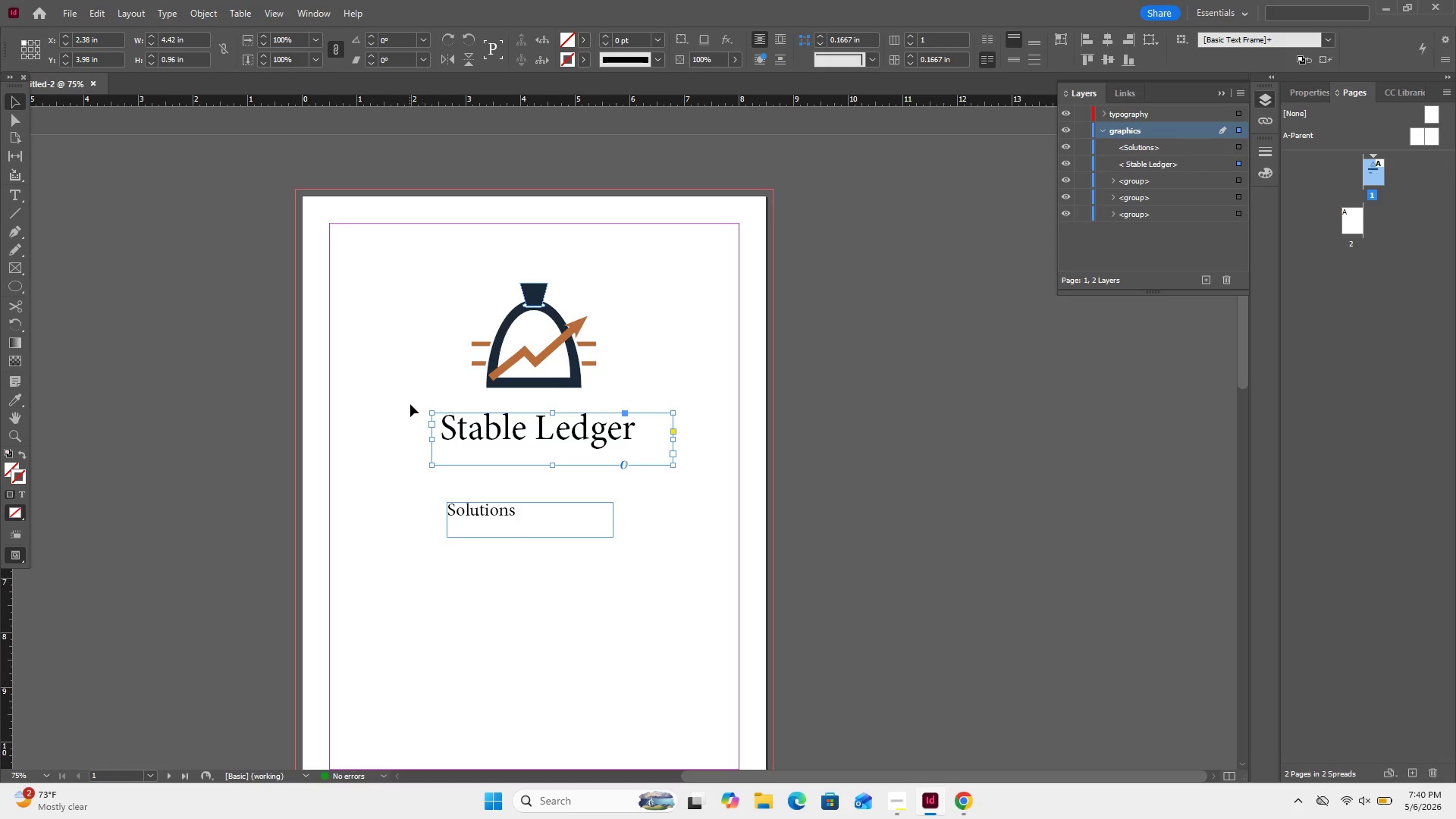 
left_click_drag(start_coordinate=[410, 404], to_coordinate=[463, 460])
 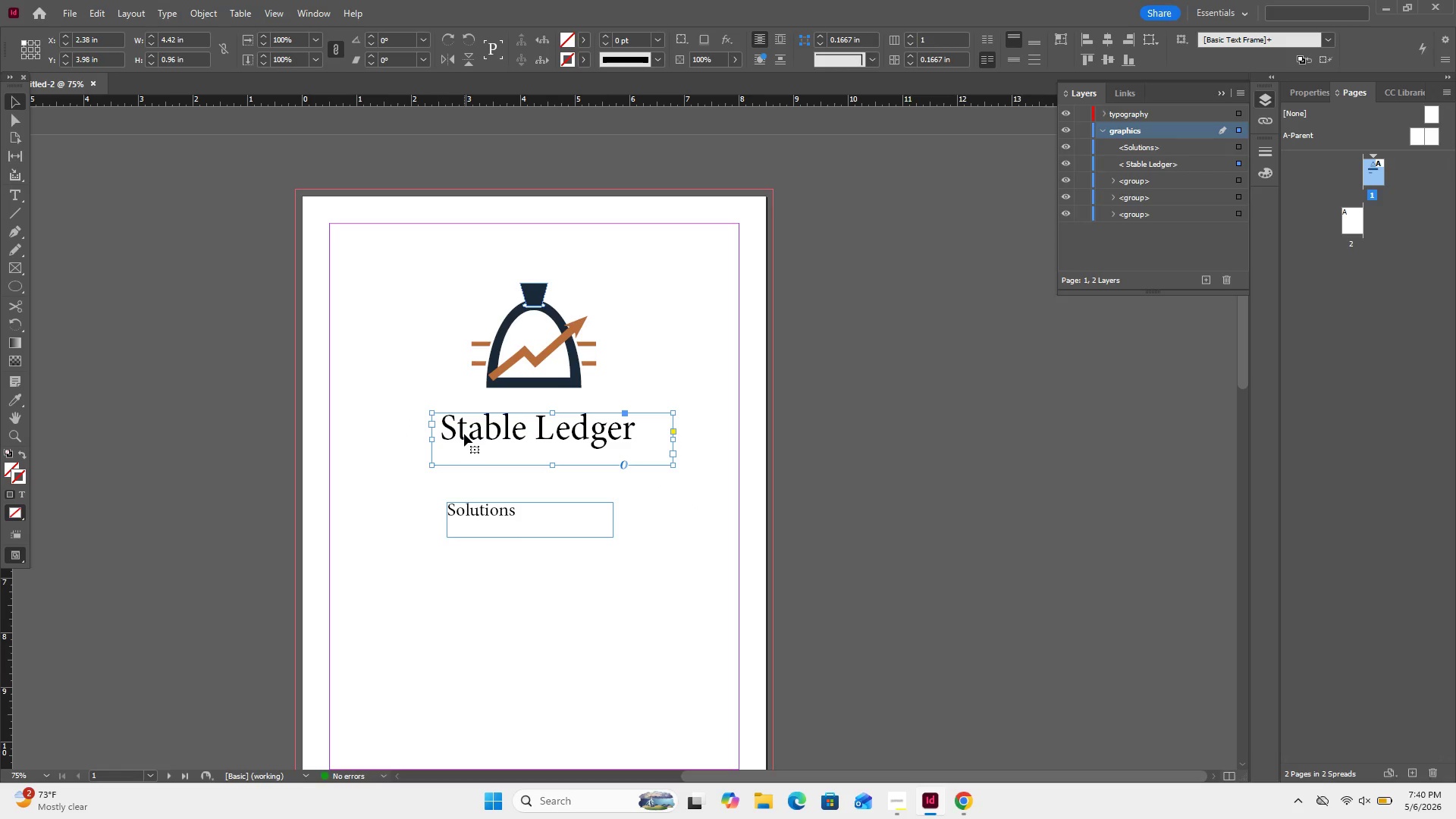 
double_click([464, 434])
 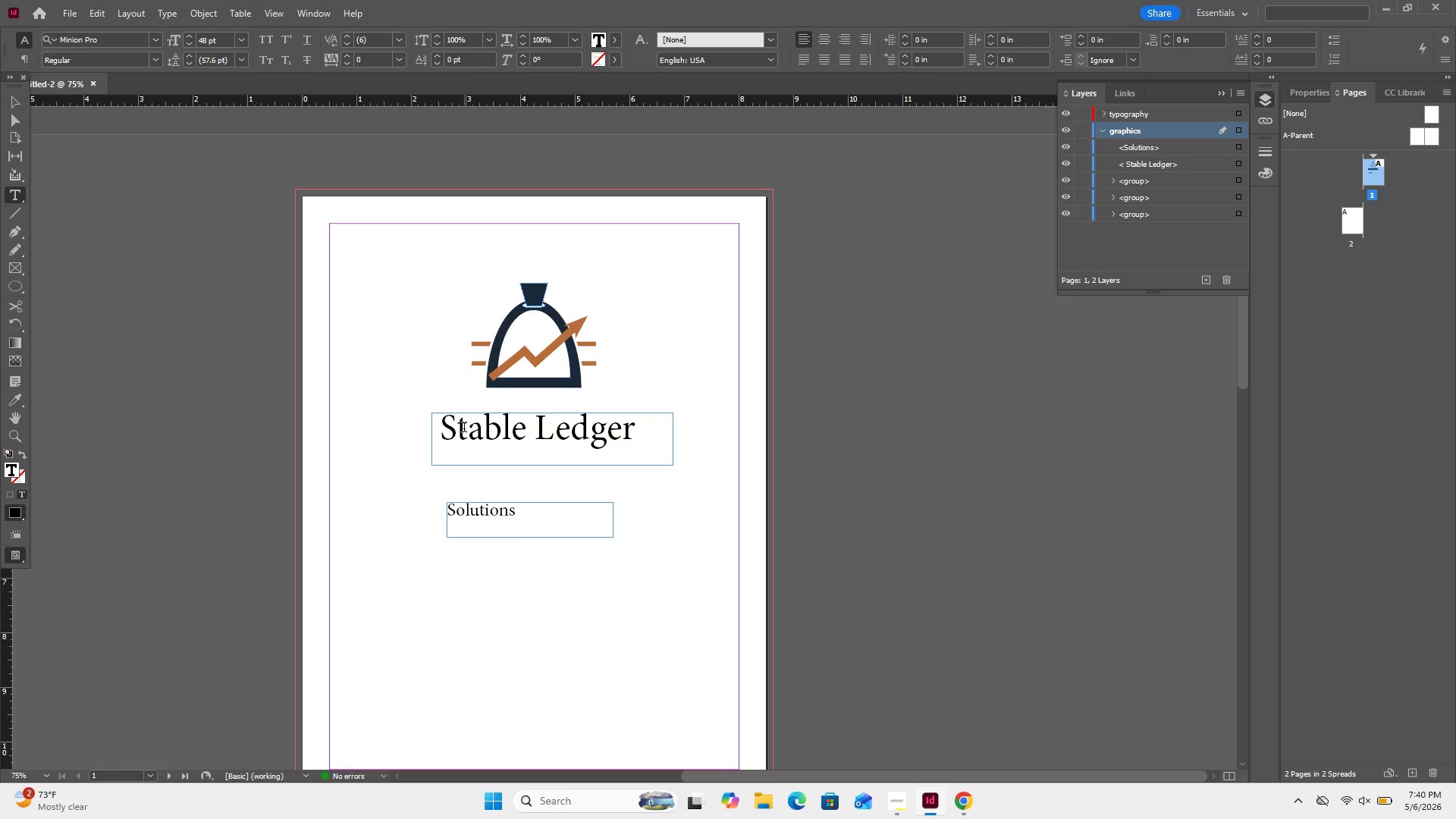 
key(Control+A)
 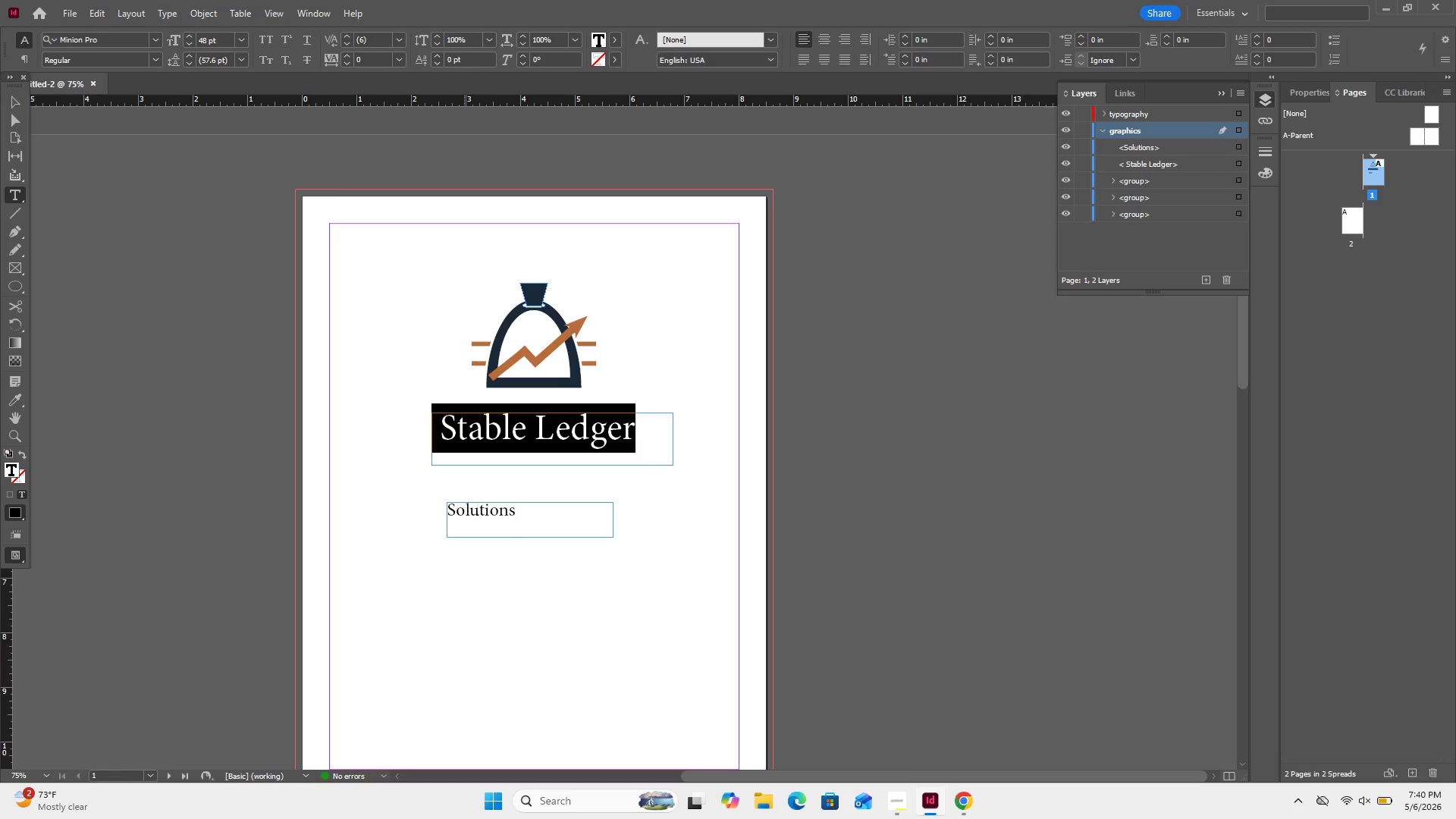 
key(Control+A)
 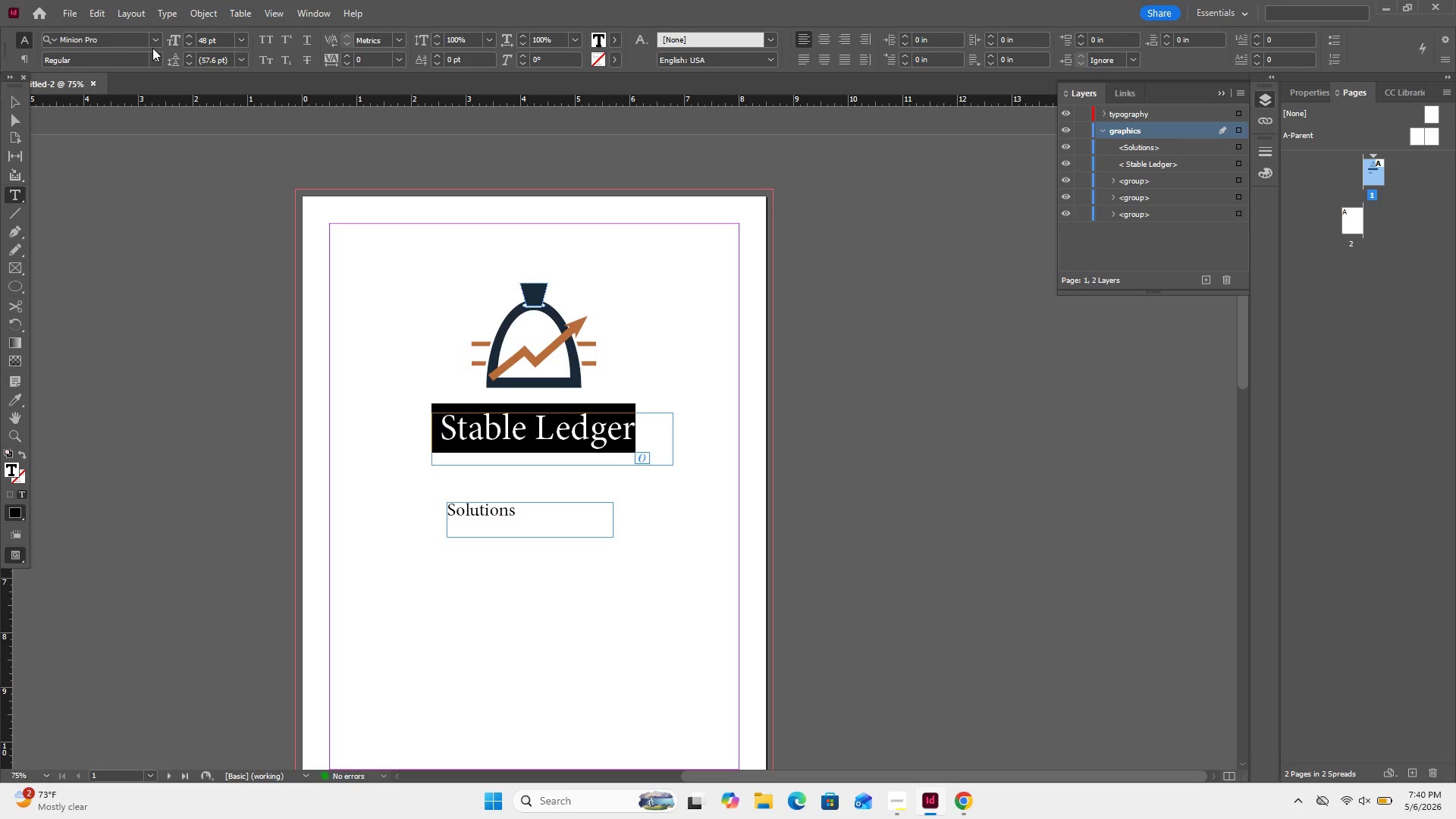 
left_click([162, 43])
 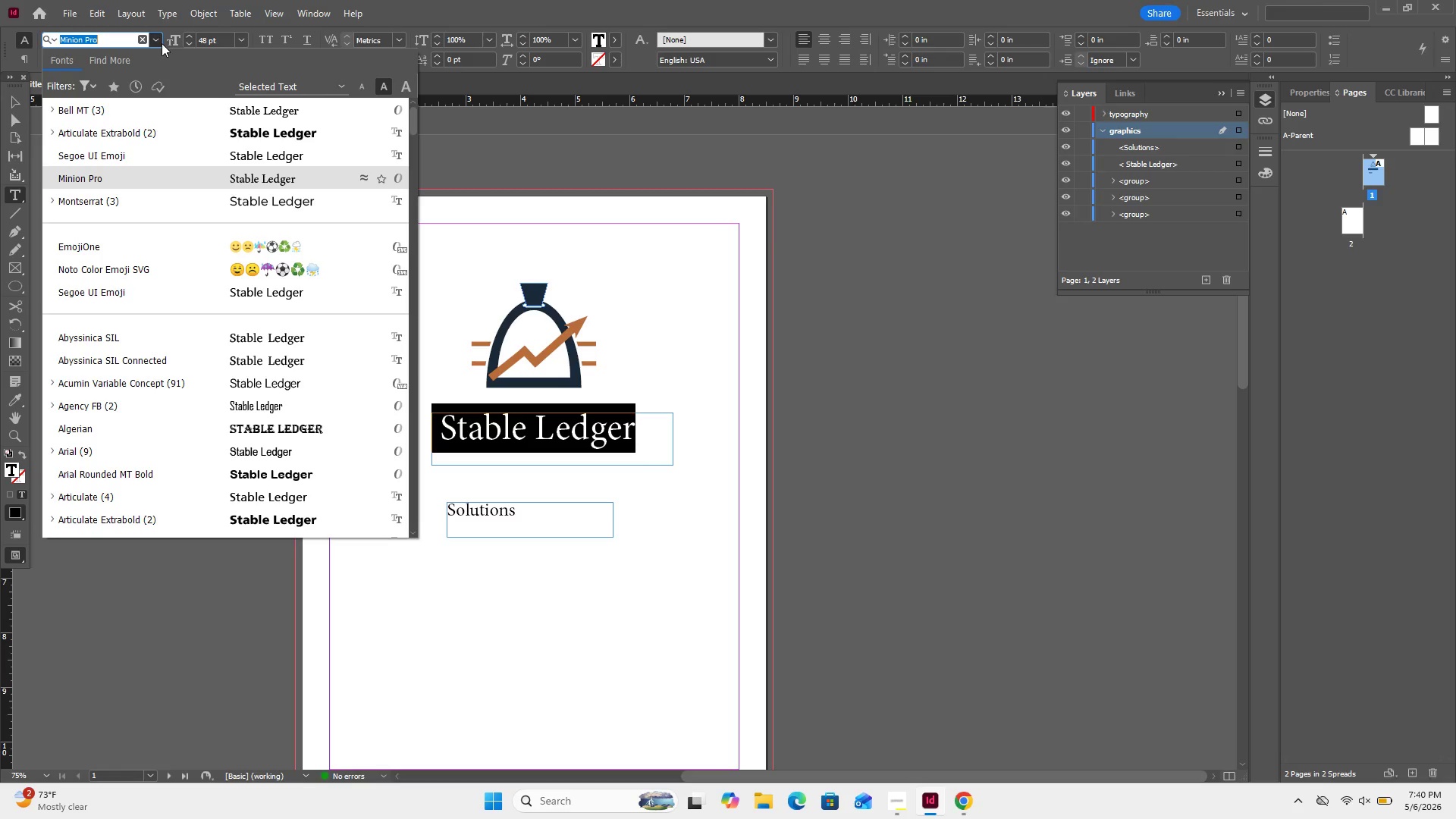 
type(ro)
 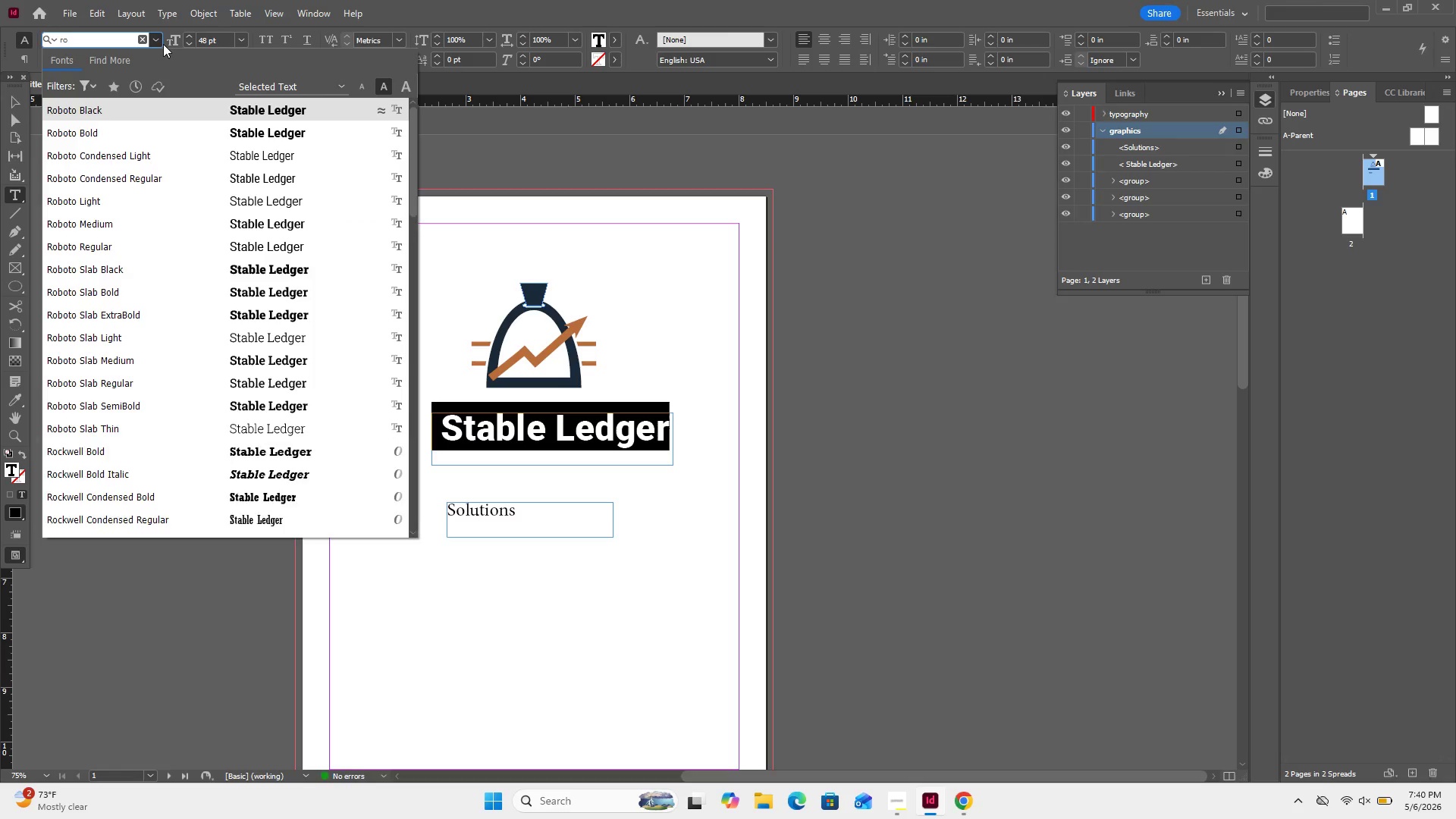 
key(B)
 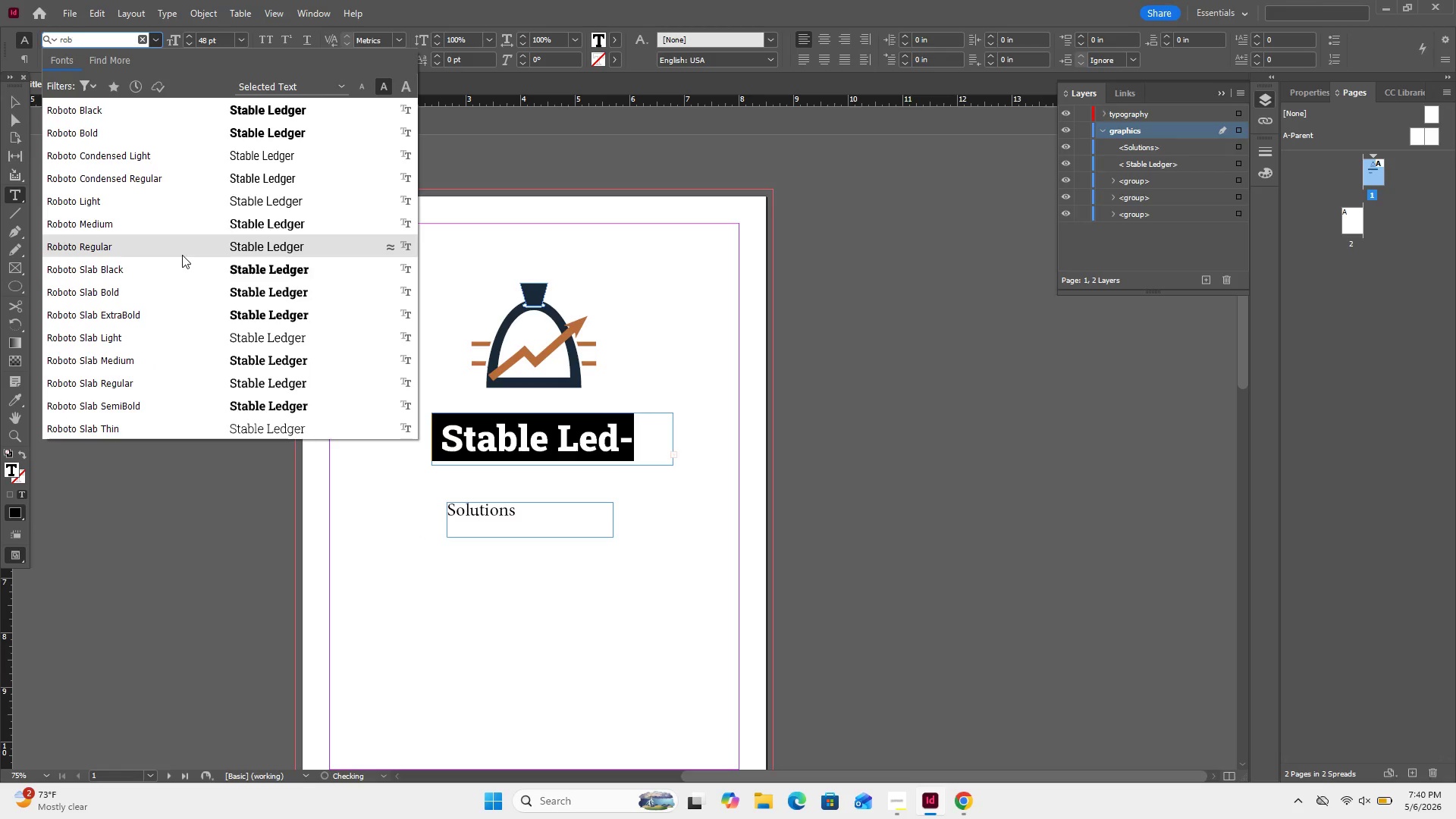 
wait(8.05)
 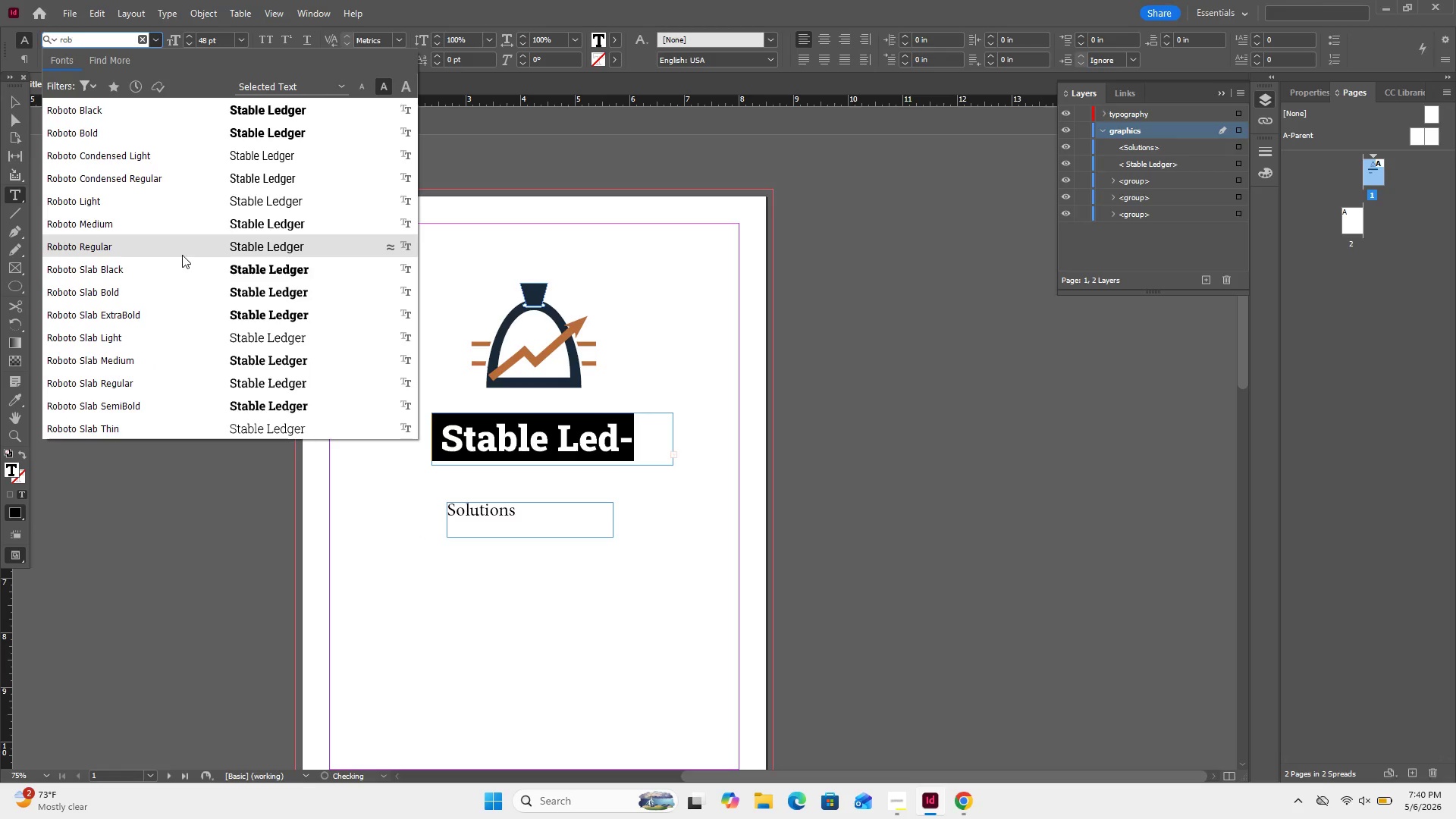 
scroll: coordinate [157, 366], scroll_direction: down, amount: 3.0
 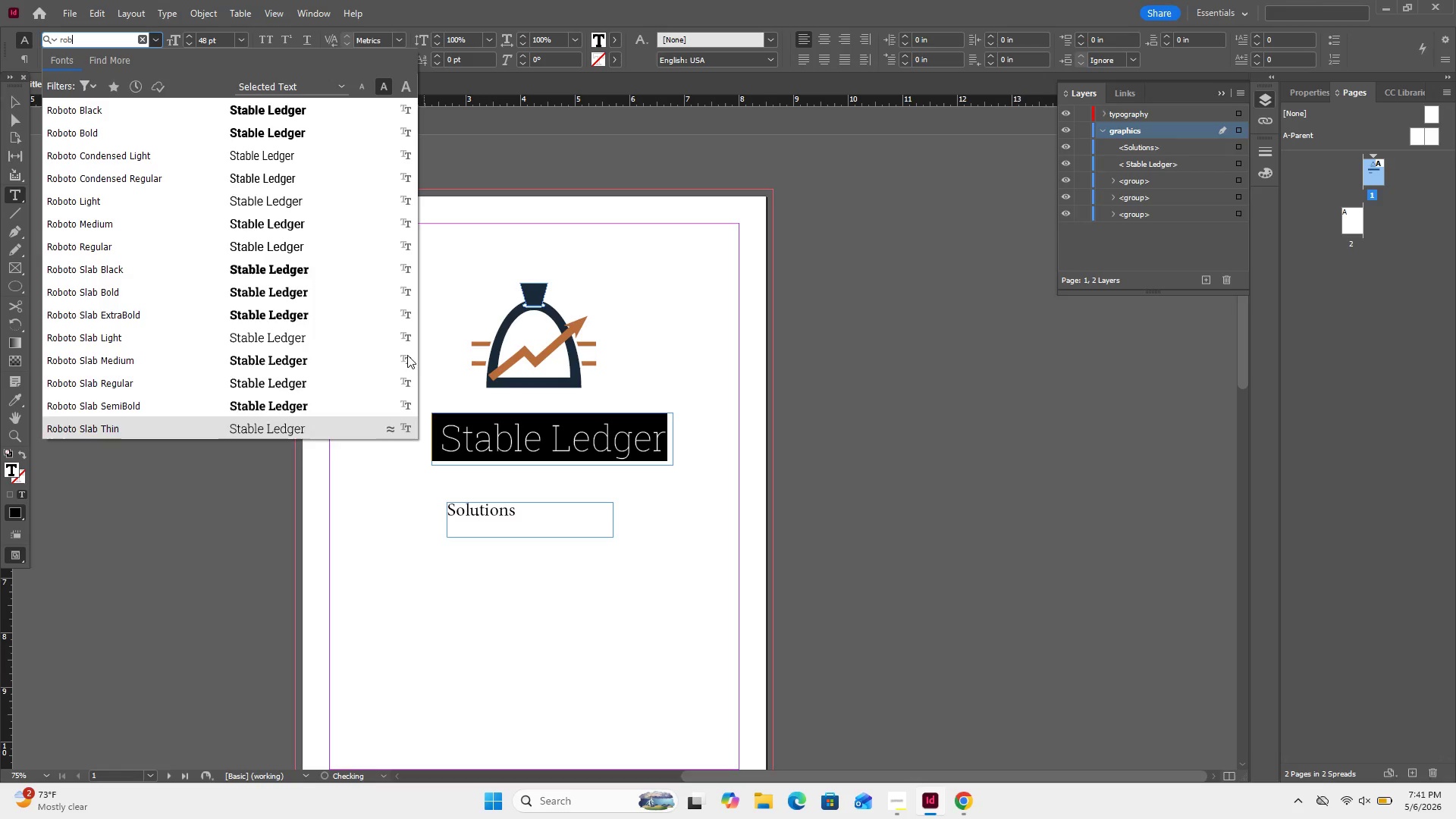 
left_click([271, 292])
 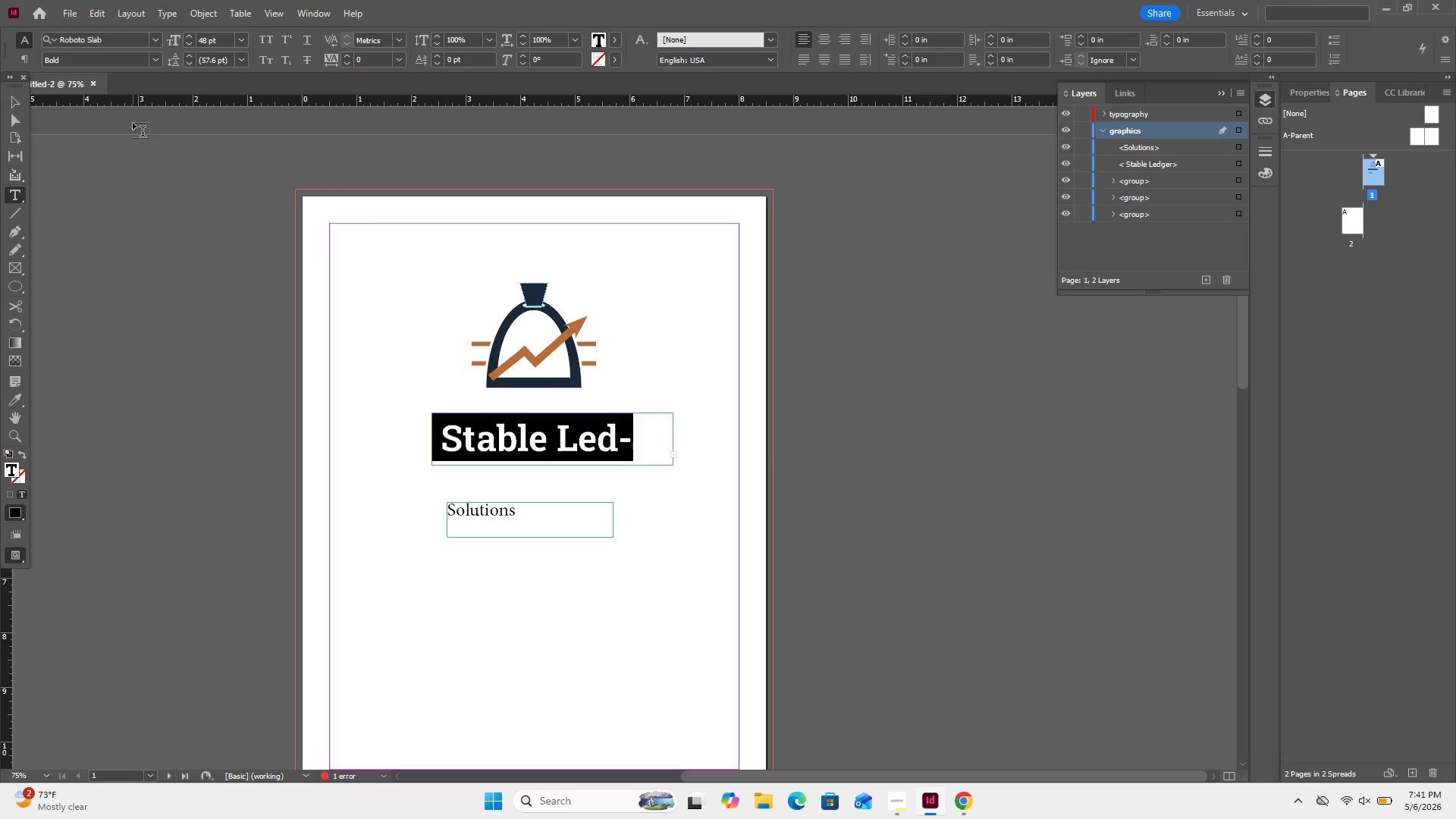 
left_click([17, 108])
 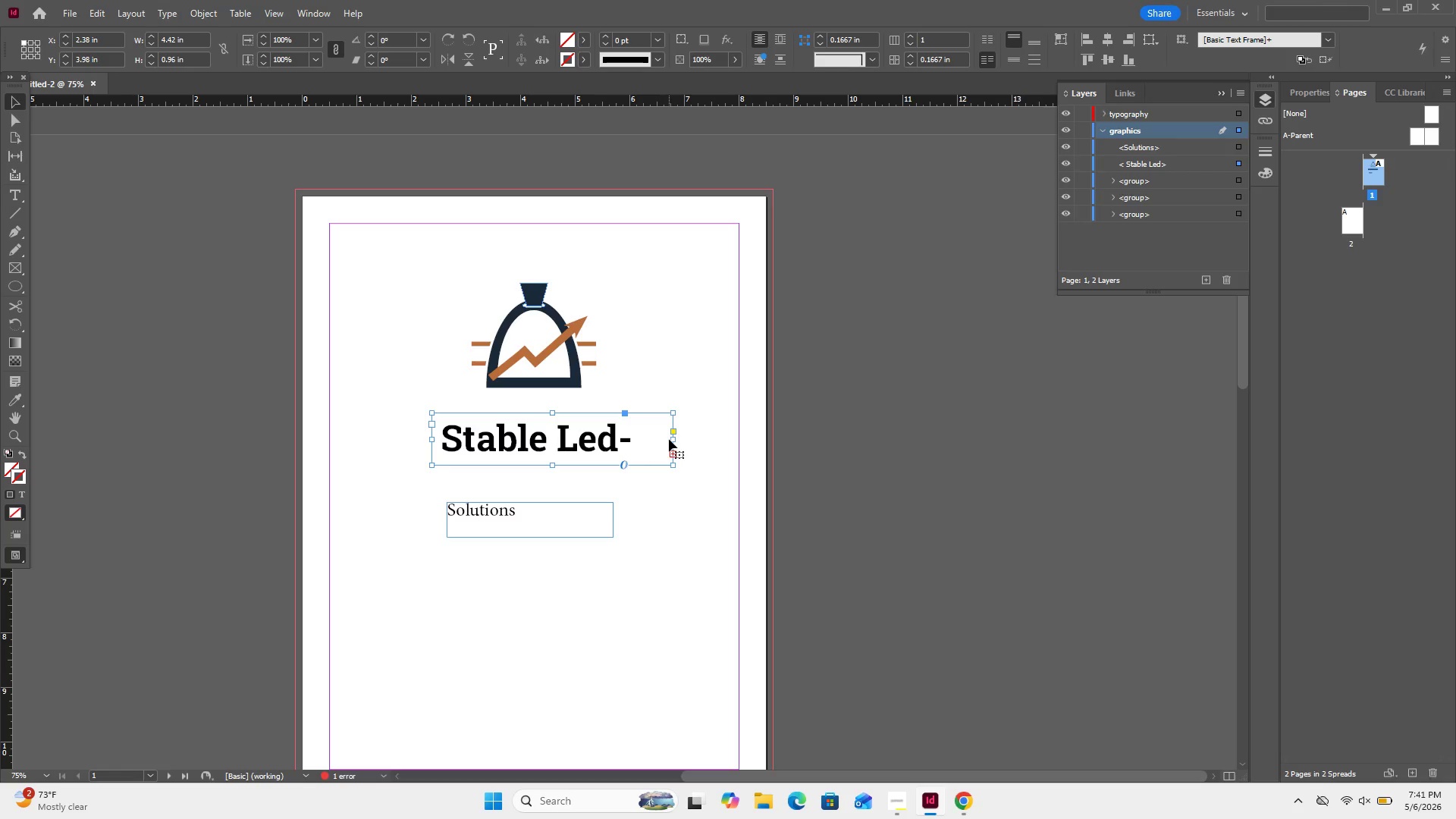 
left_click_drag(start_coordinate=[676, 440], to_coordinate=[726, 443])
 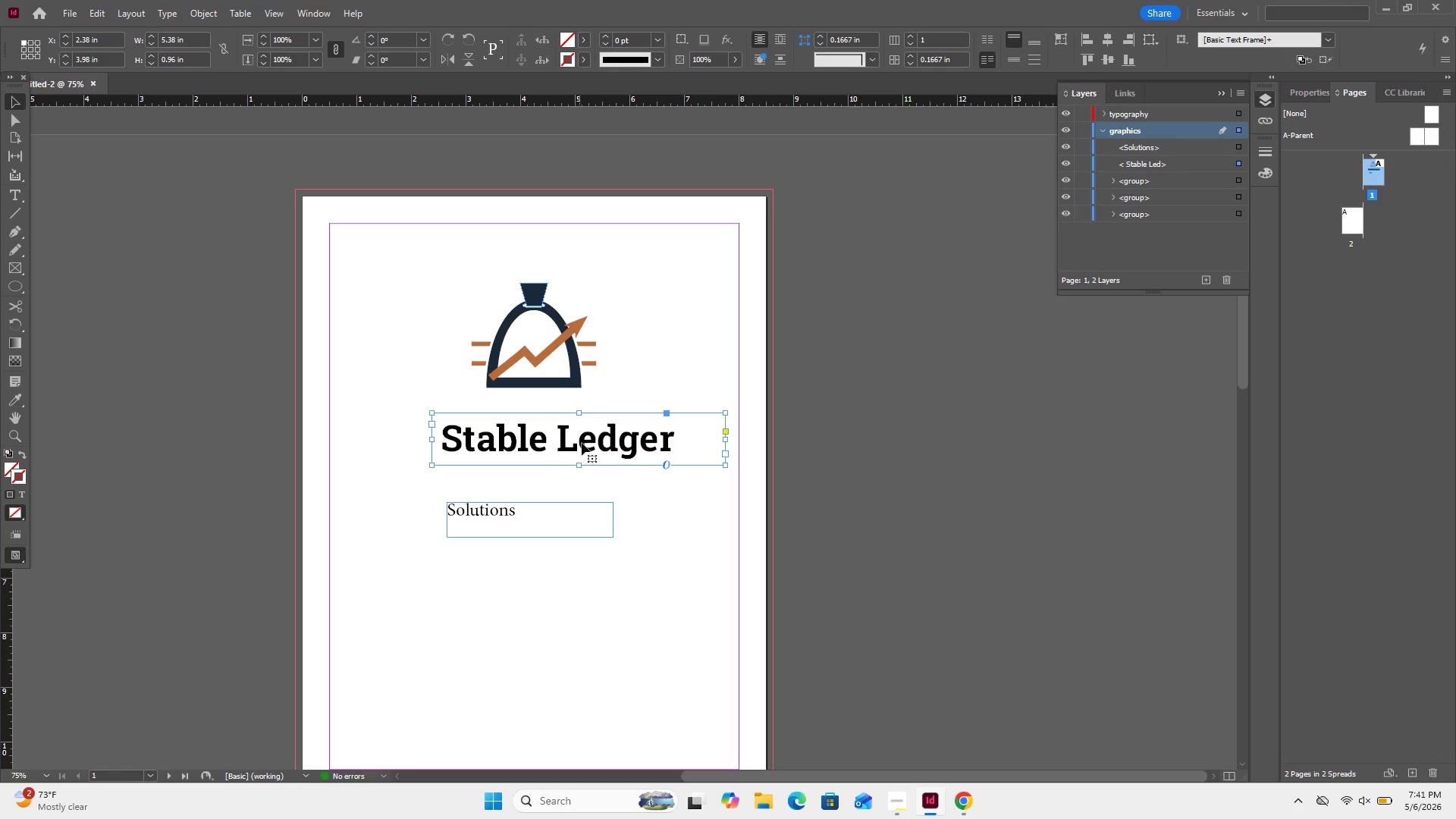 
left_click_drag(start_coordinate=[584, 447], to_coordinate=[548, 435])
 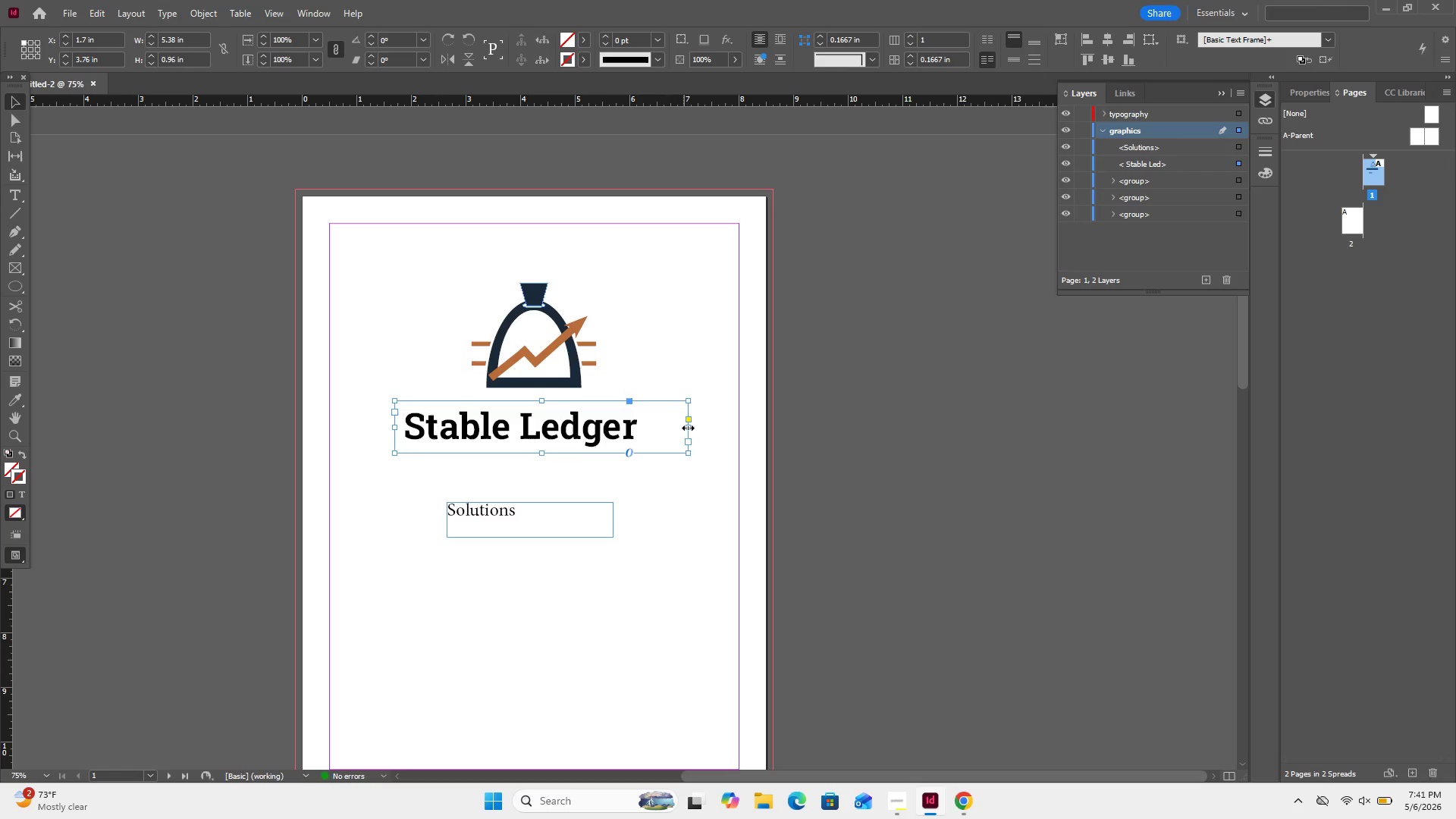 
left_click_drag(start_coordinate=[689, 428], to_coordinate=[642, 424])
 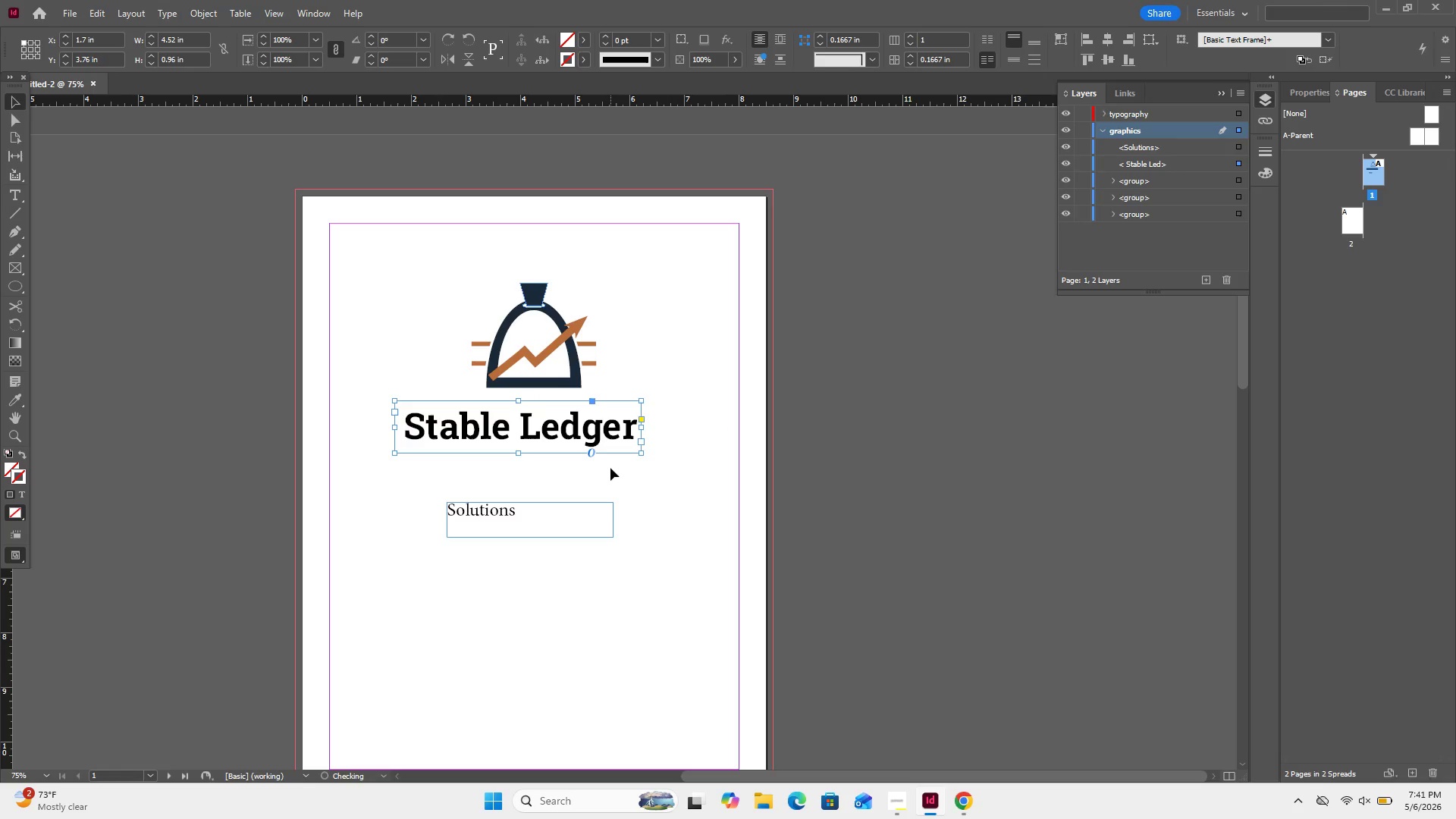 
left_click([610, 468])
 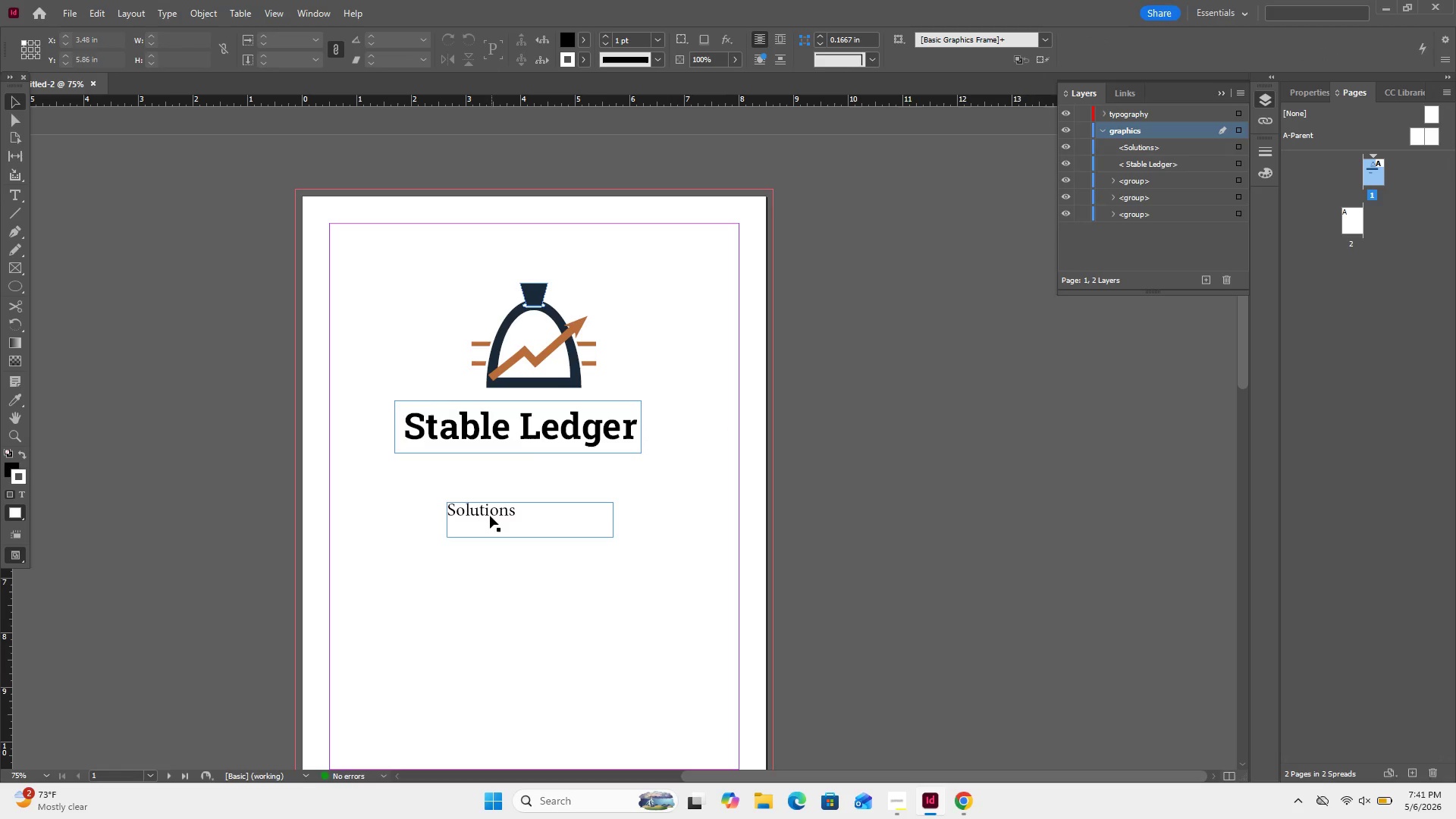 
left_click([490, 516])
 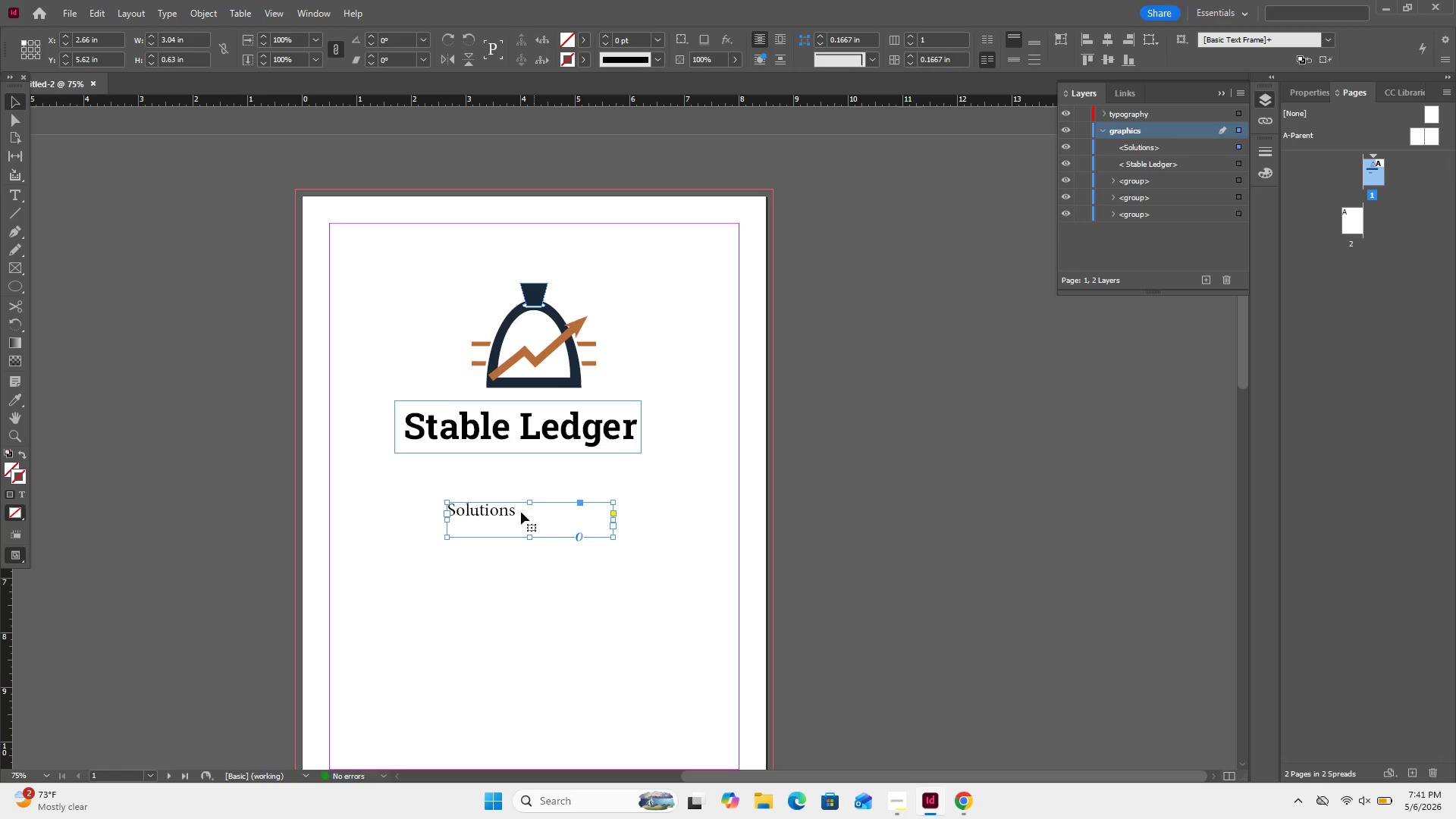 
left_click_drag(start_coordinate=[510, 514], to_coordinate=[537, 482])
 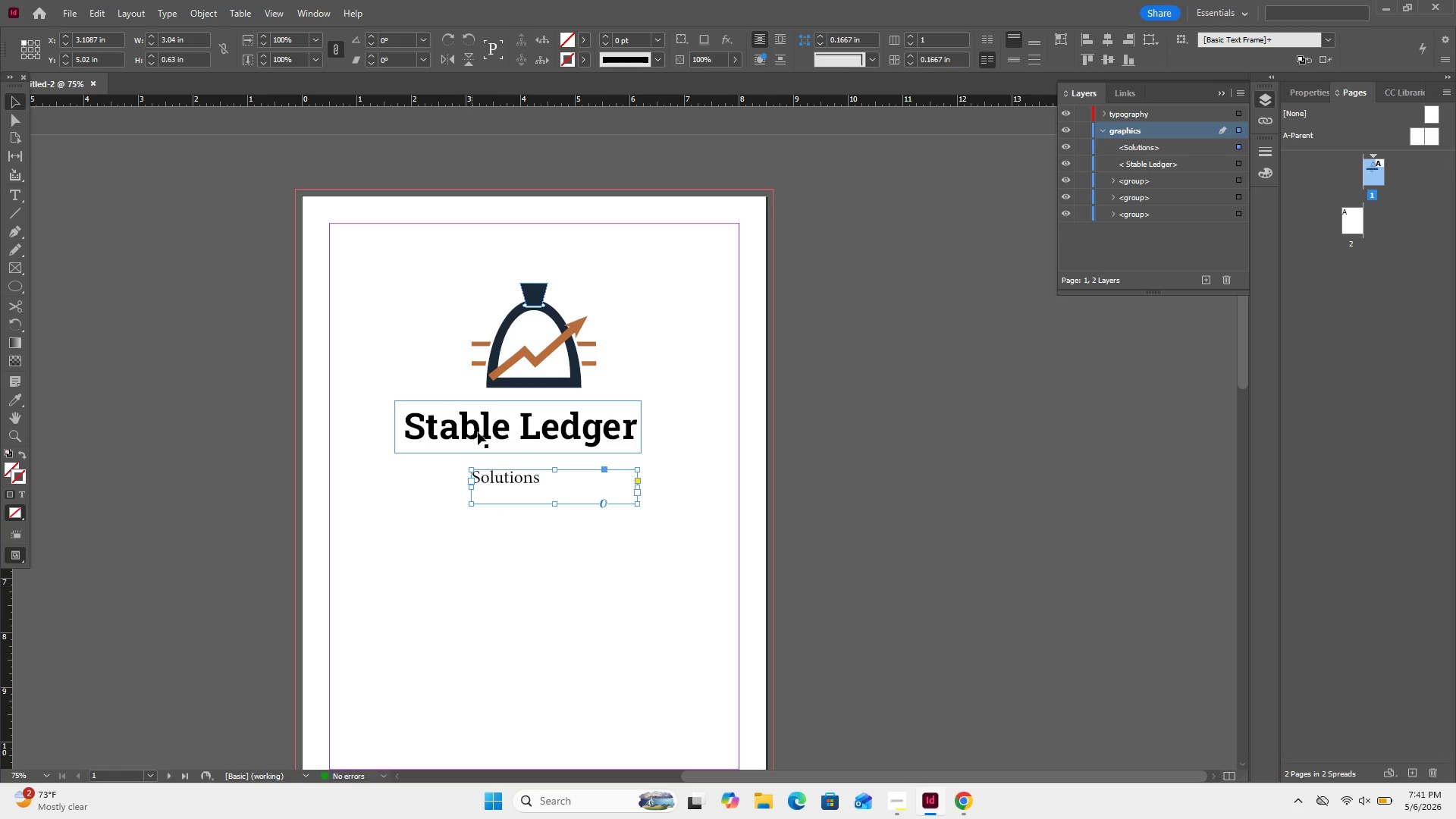 
left_click_drag(start_coordinate=[478, 432], to_coordinate=[505, 430])
 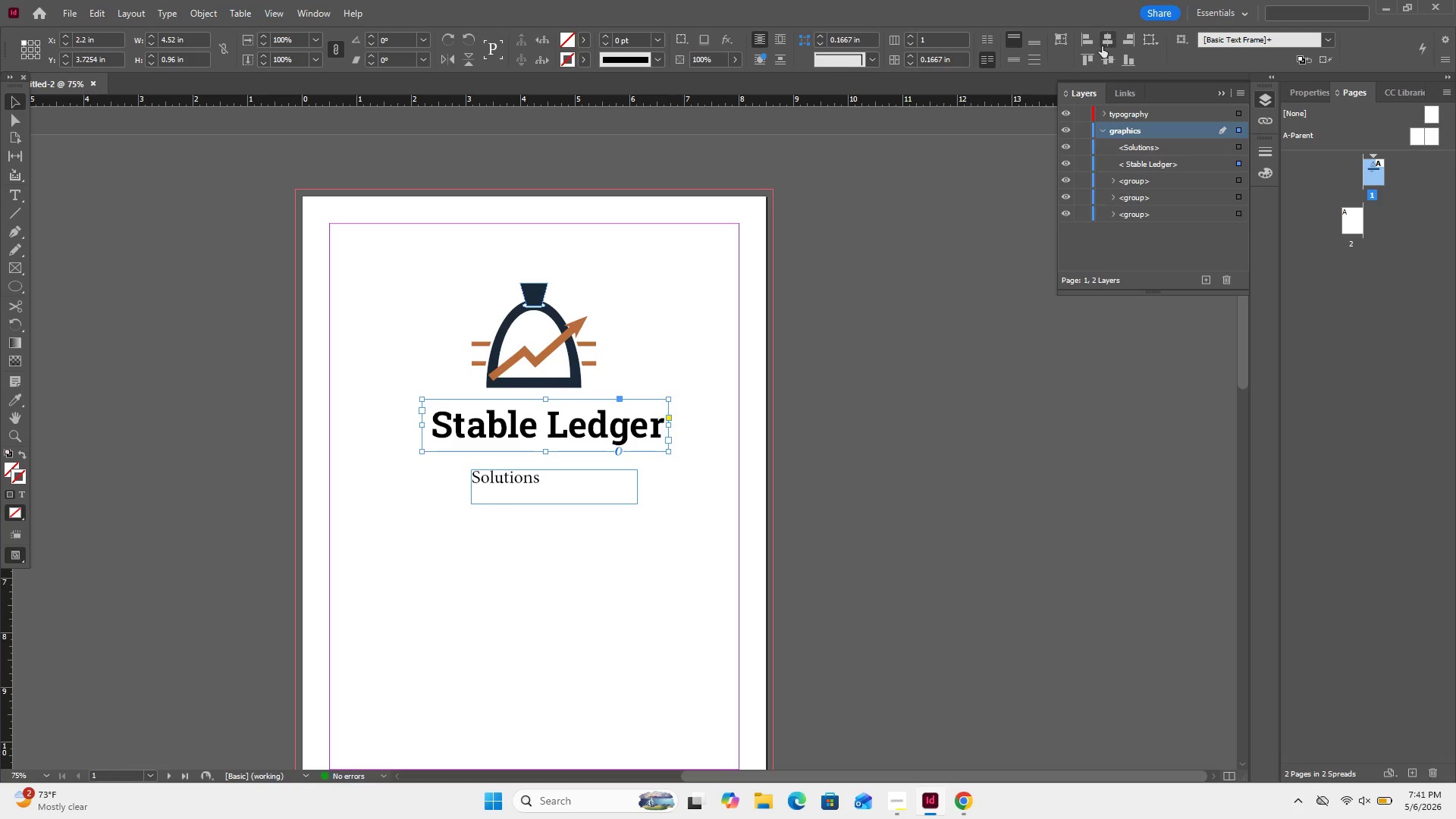 
left_click([1101, 42])
 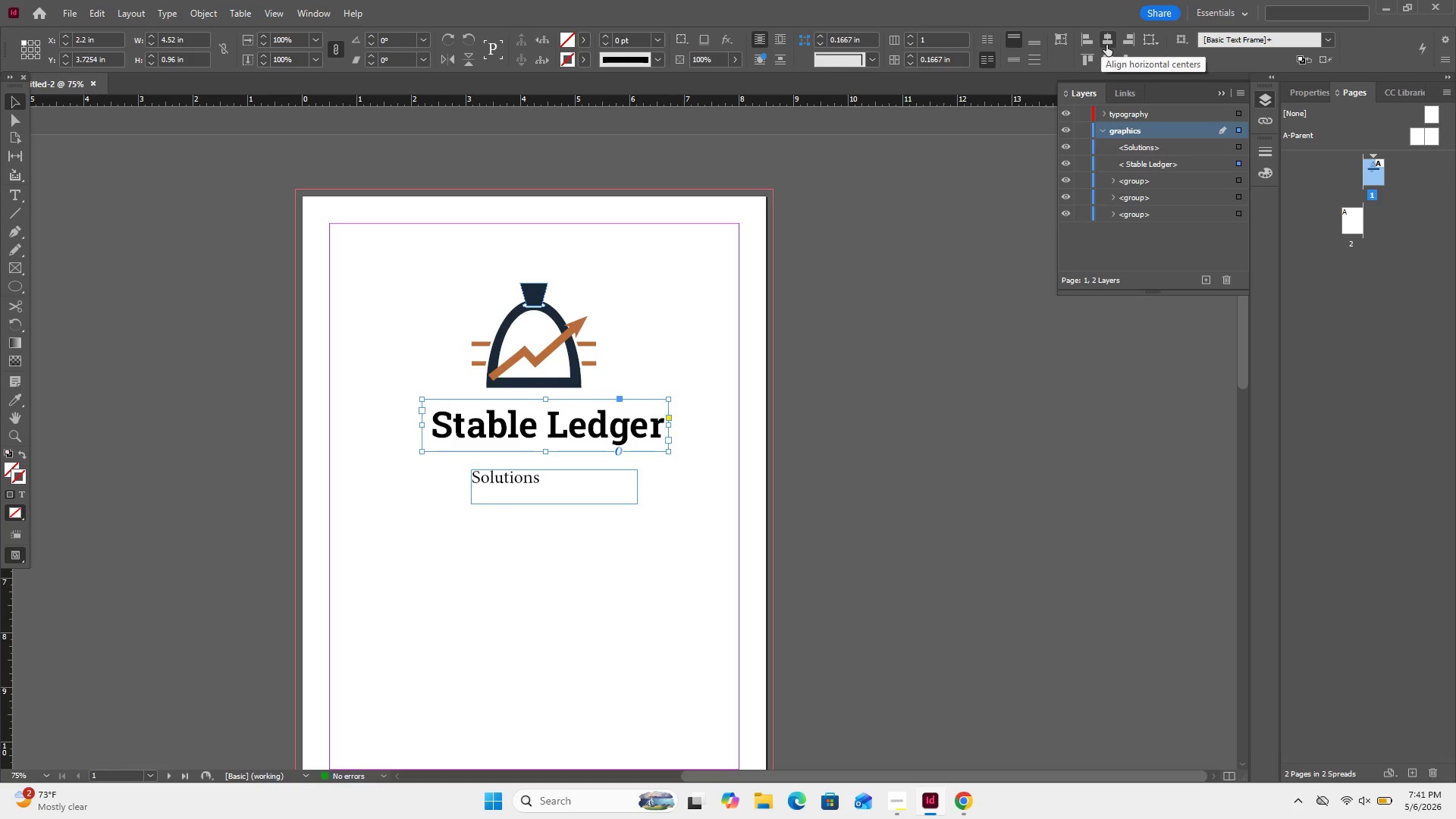 
double_click([1106, 45])
 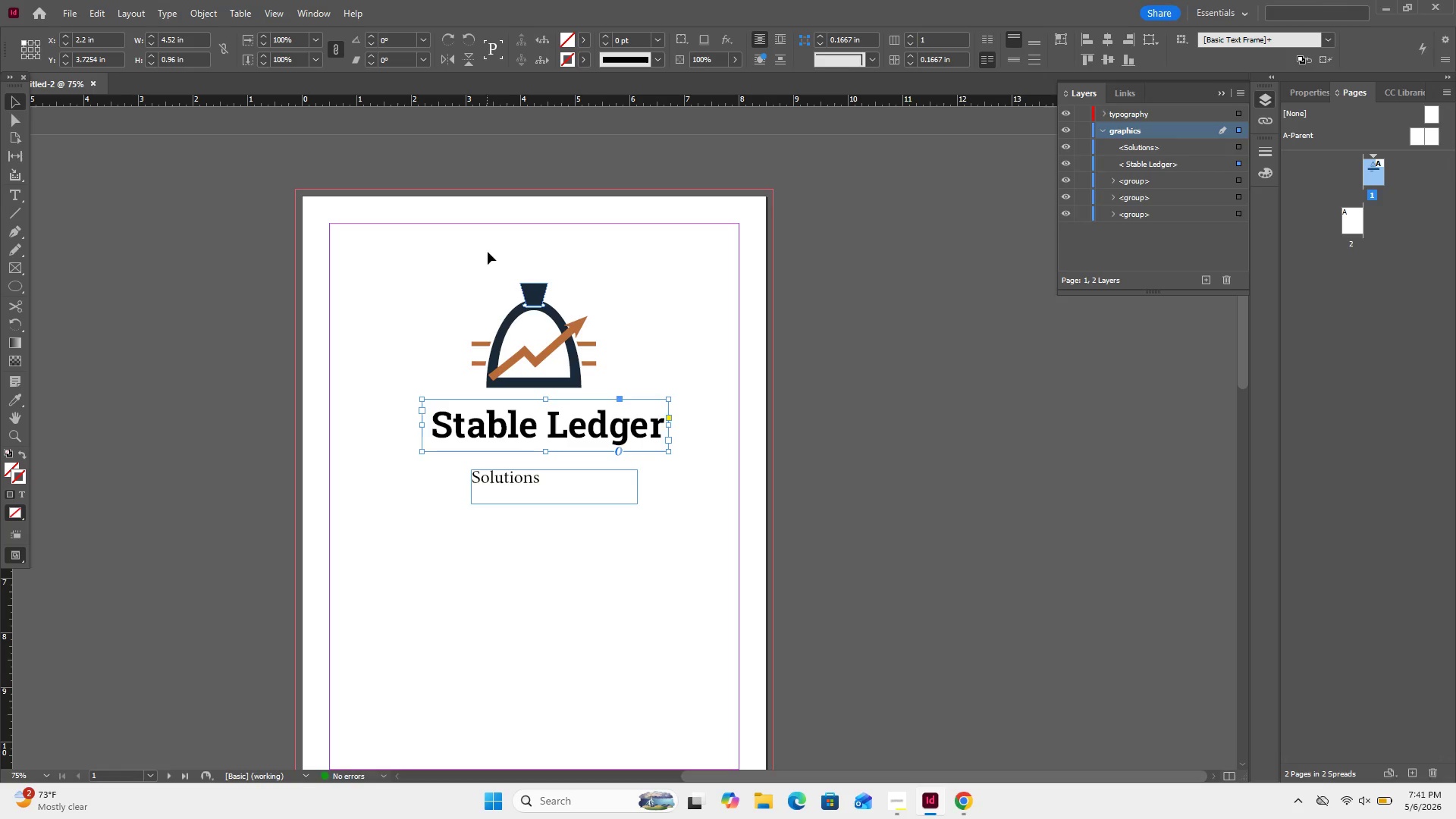 
left_click_drag(start_coordinate=[455, 253], to_coordinate=[633, 377])
 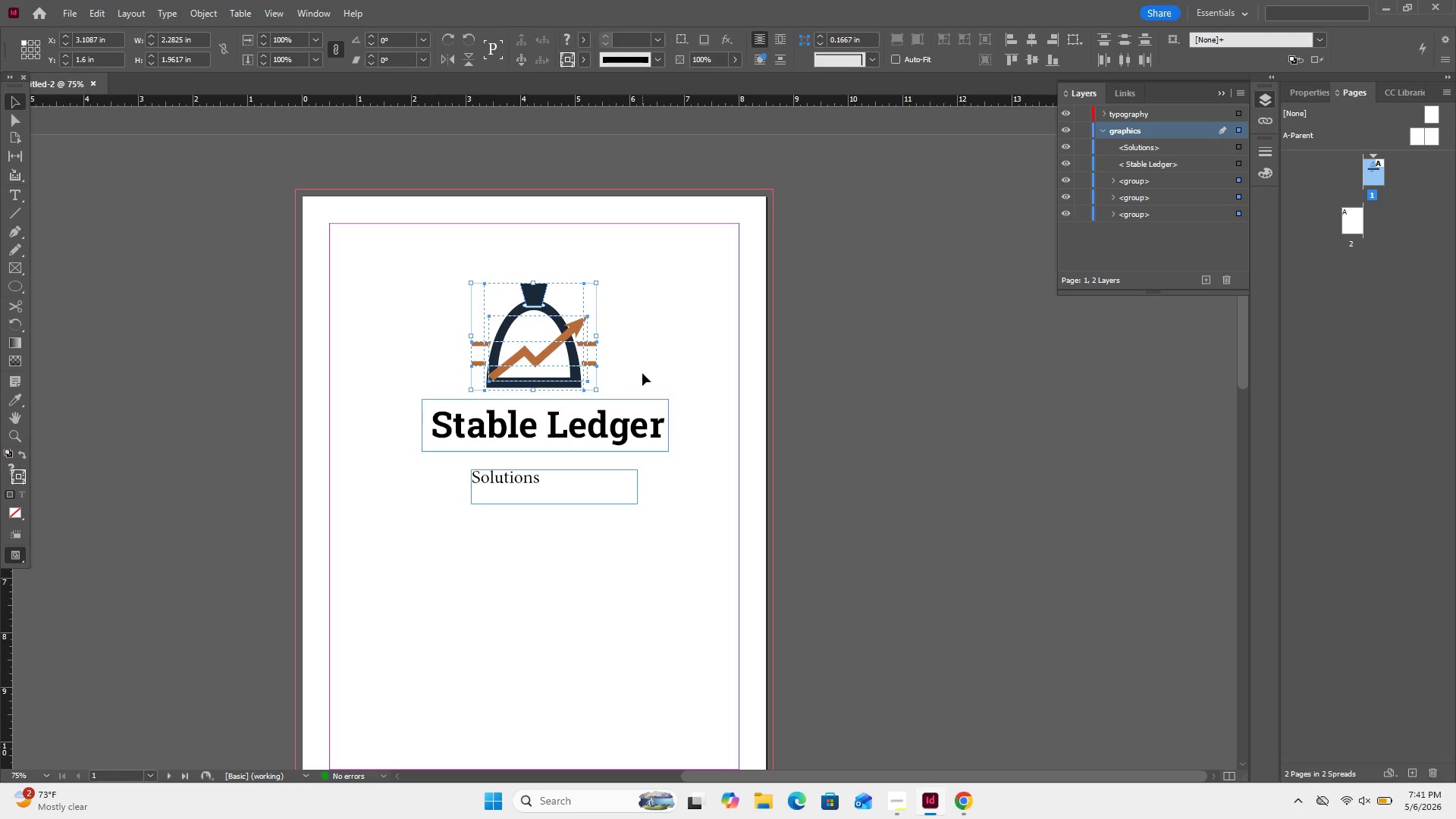 
key(Control+G)
 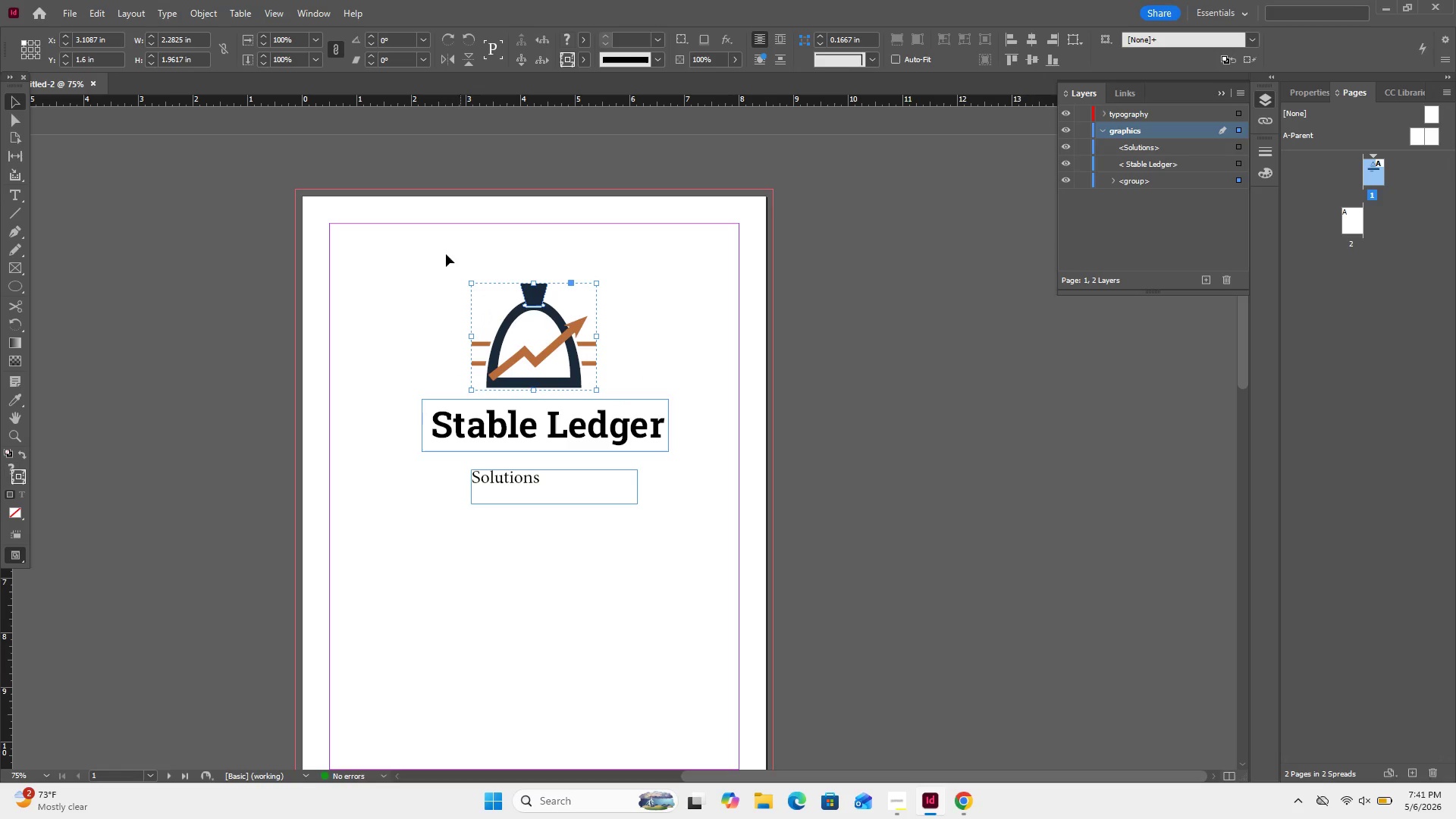 
left_click_drag(start_coordinate=[438, 253], to_coordinate=[617, 445])
 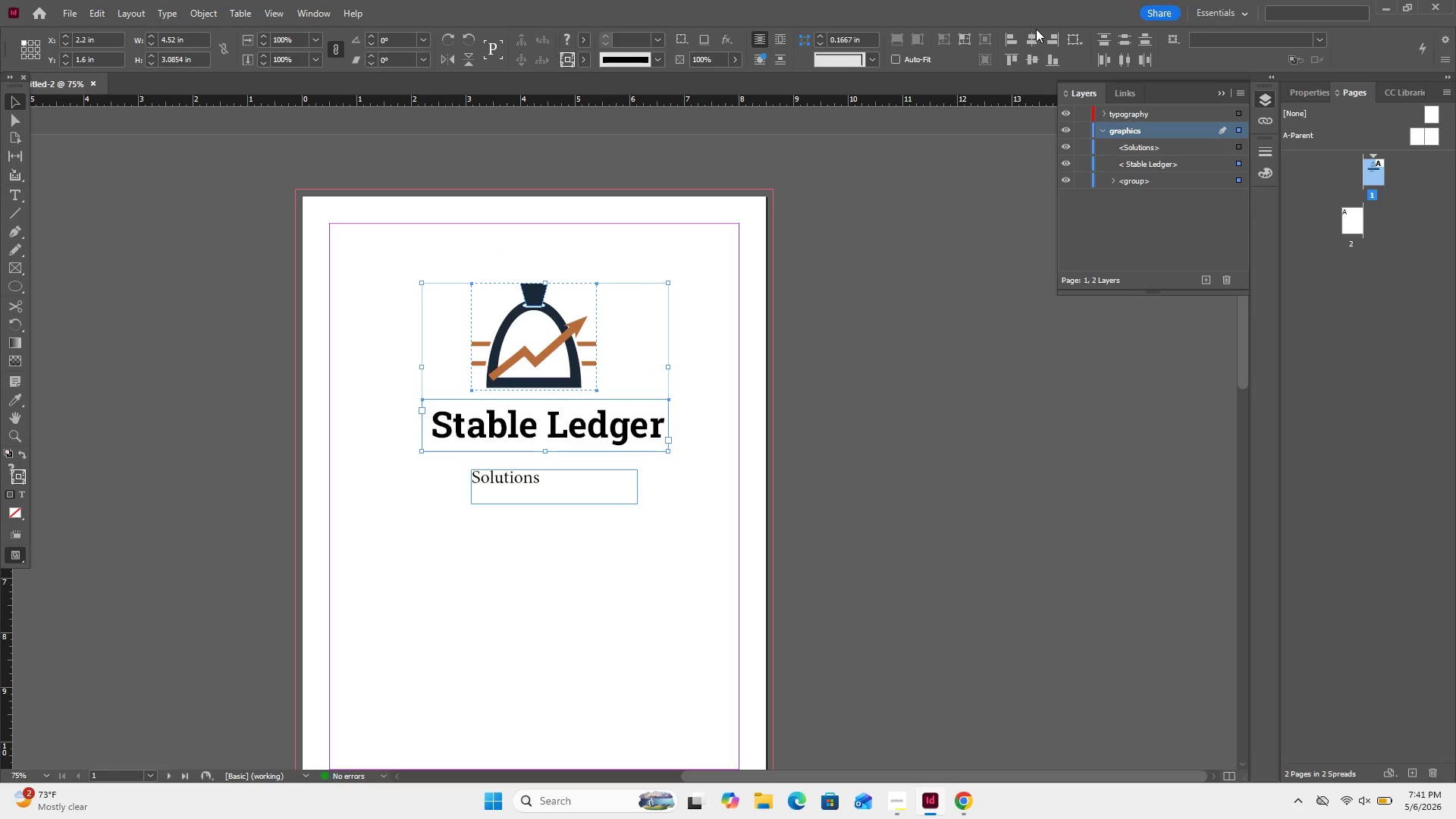 
left_click([1036, 30])
 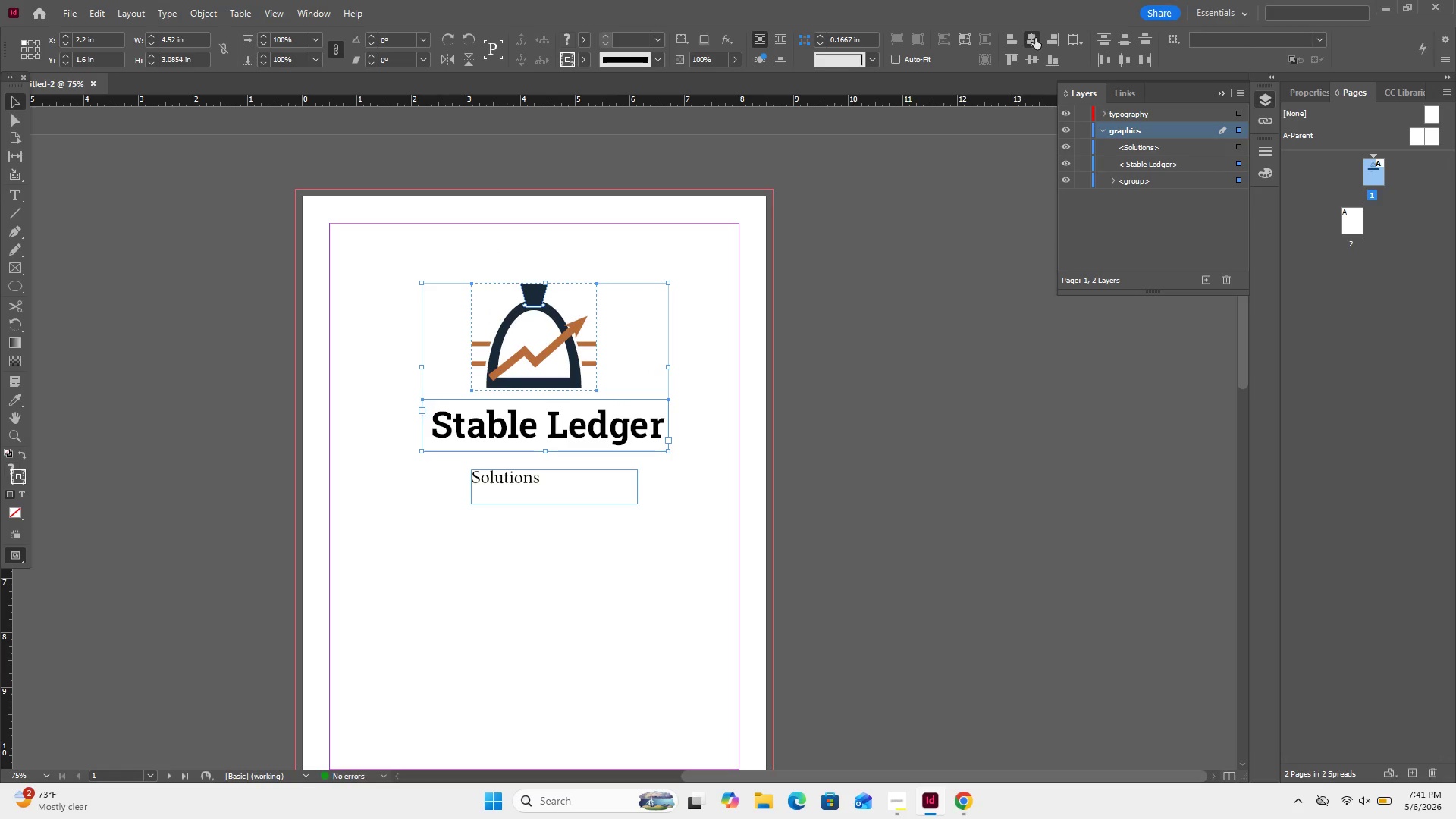 
double_click([1035, 39])
 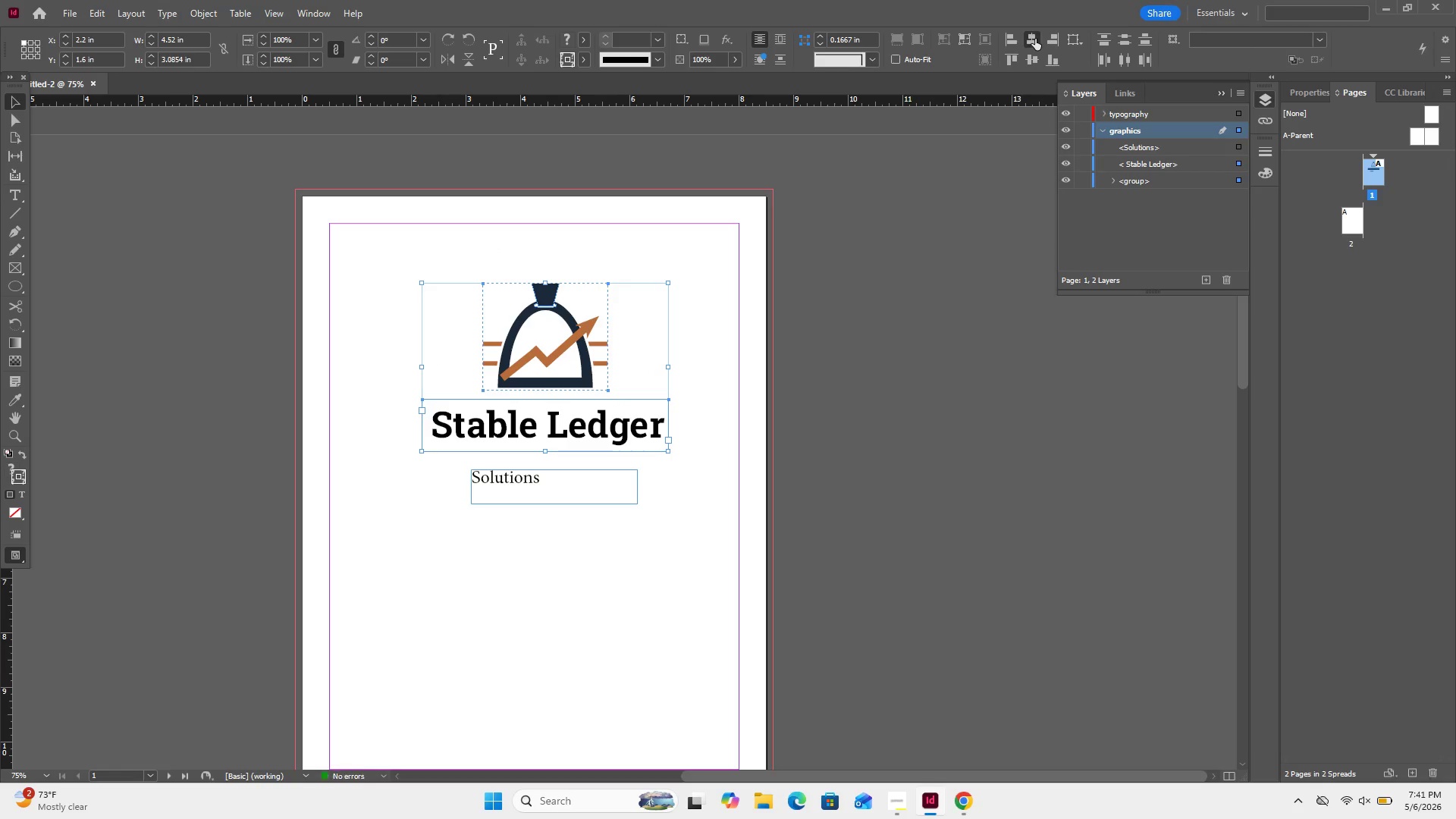 
left_click([1035, 39])
 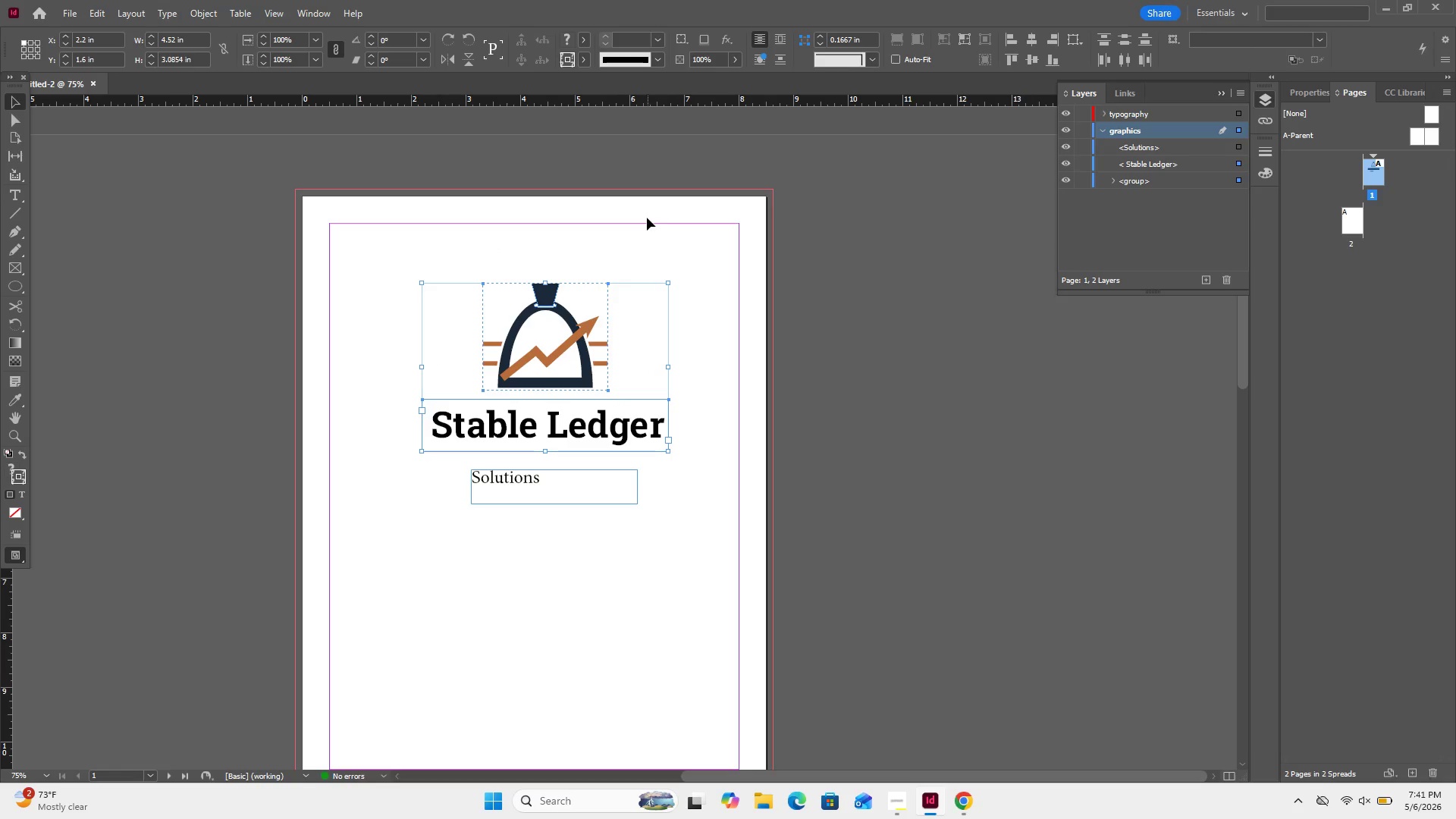 
left_click([647, 218])
 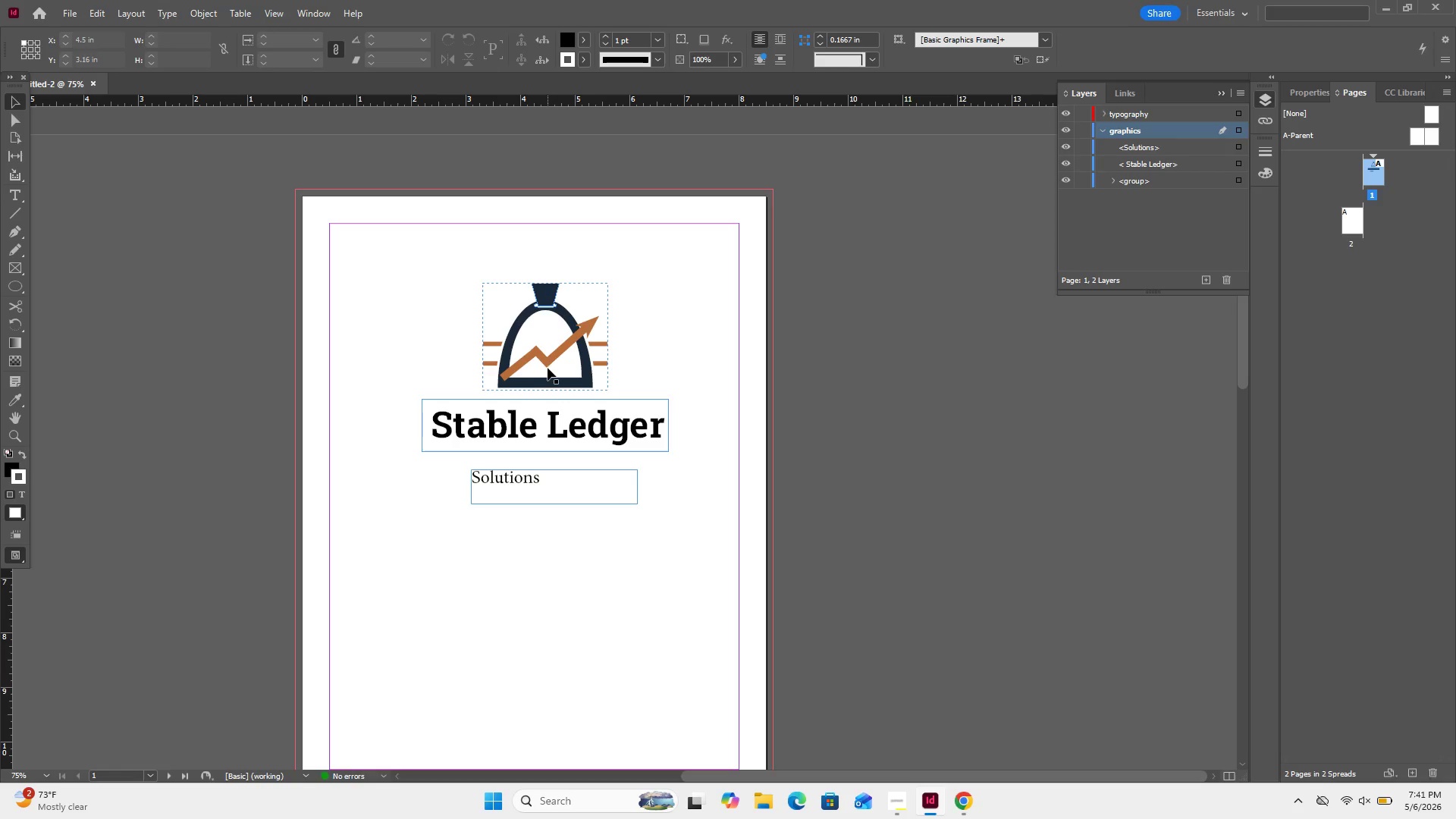 
double_click([544, 359])
 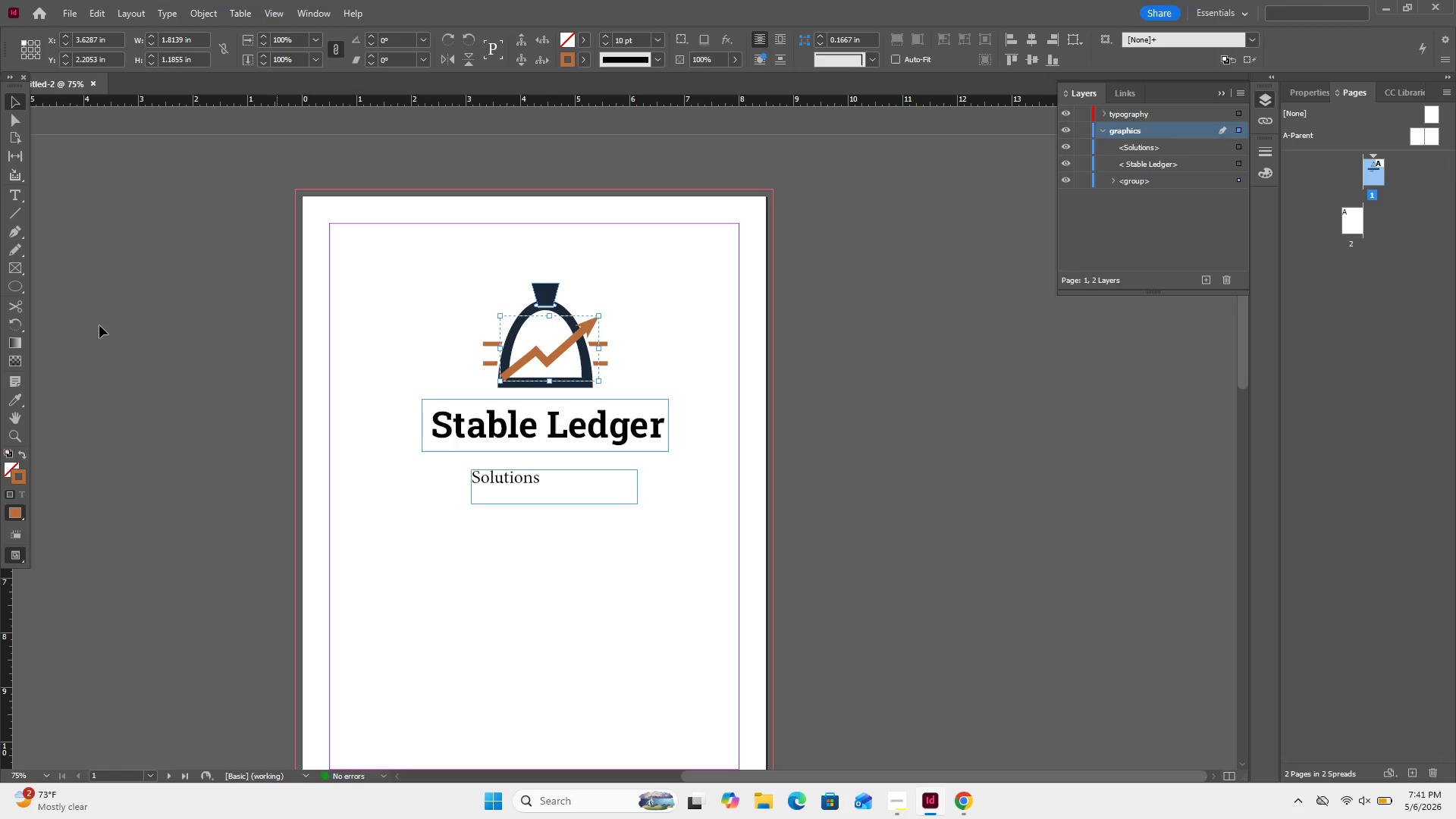 
wait(6.23)
 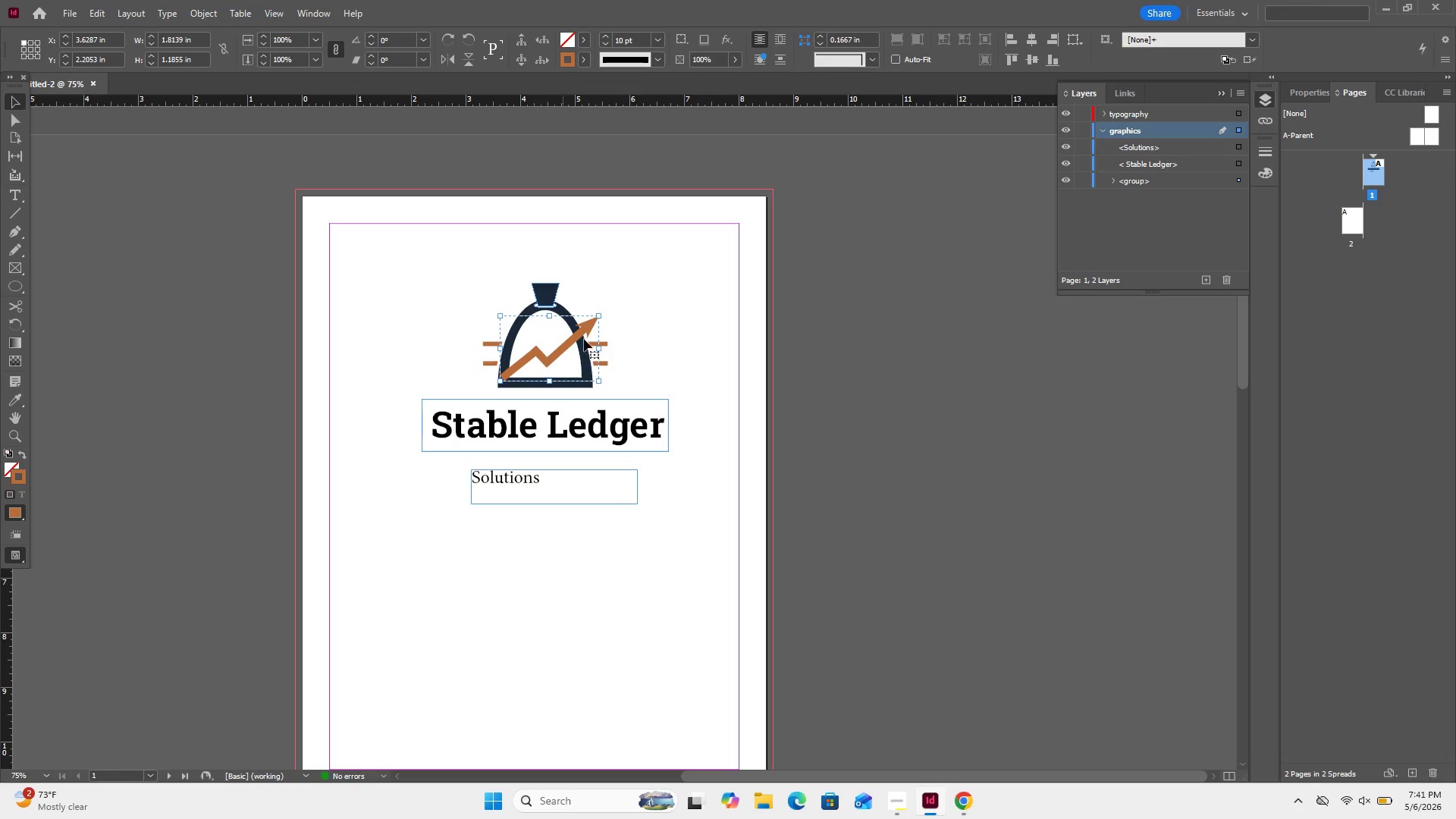 
left_click([18, 456])
 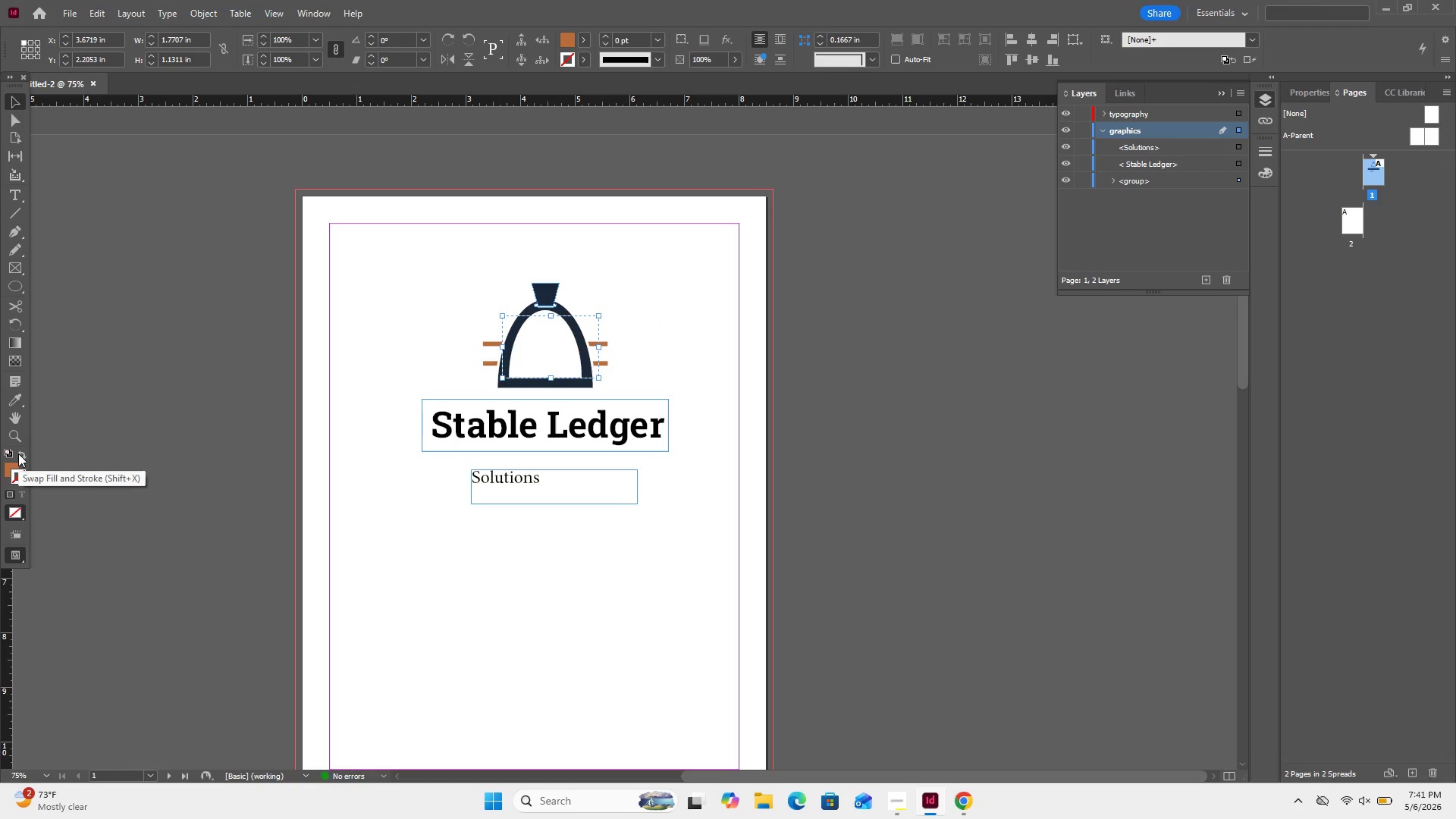 
left_click([18, 453])
 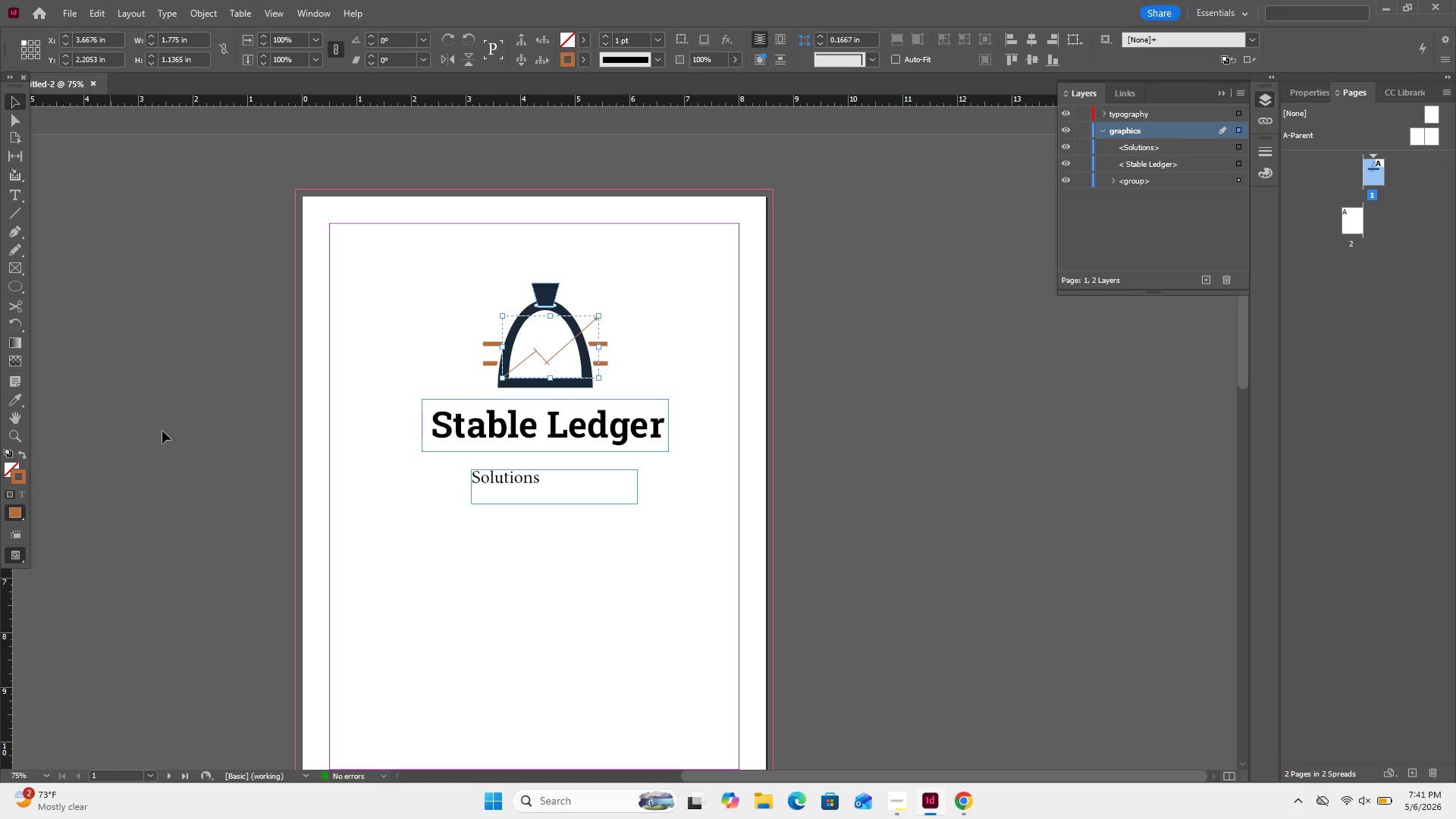 
left_click([162, 431])
 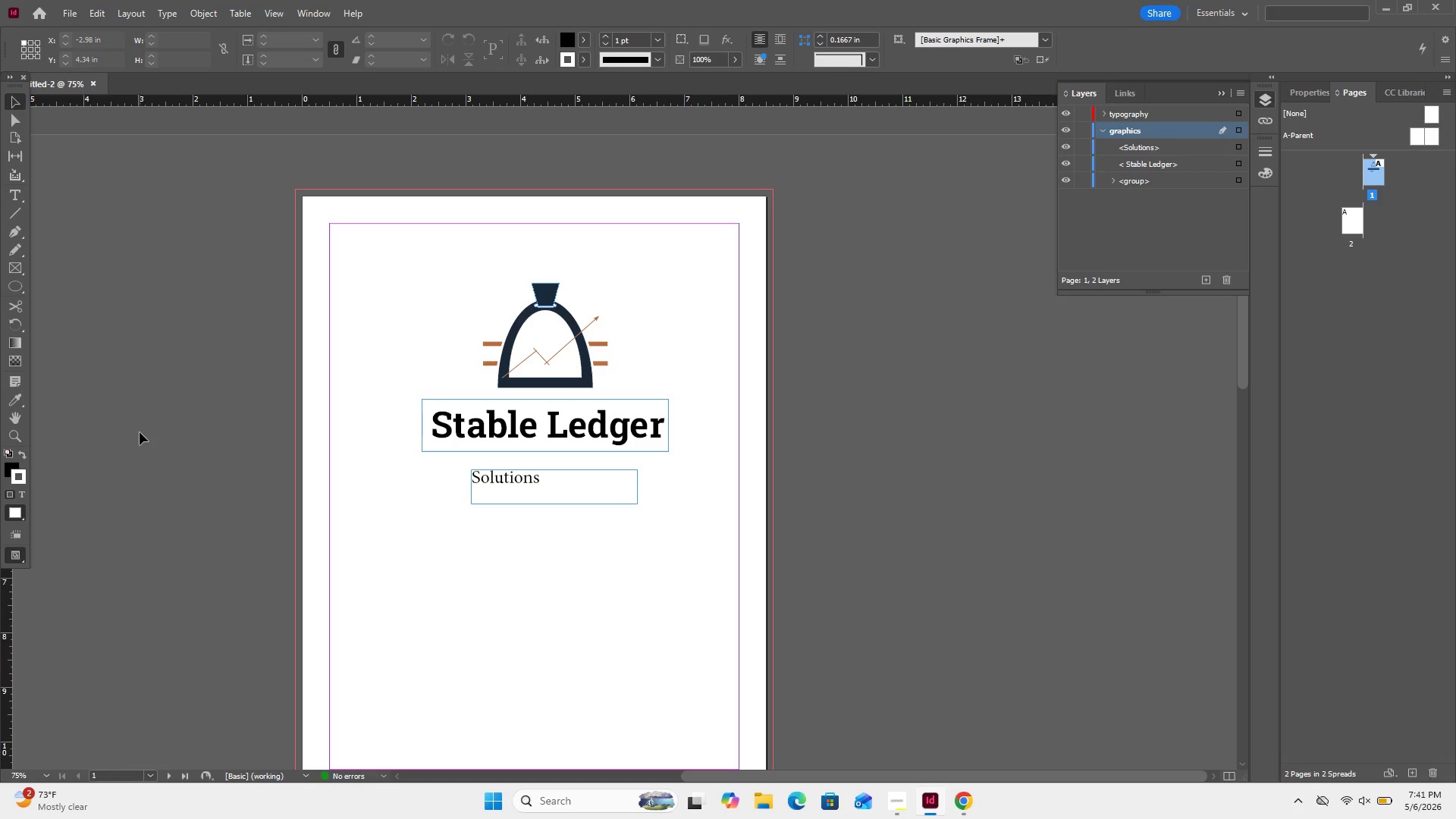 
key(Control+Z)
 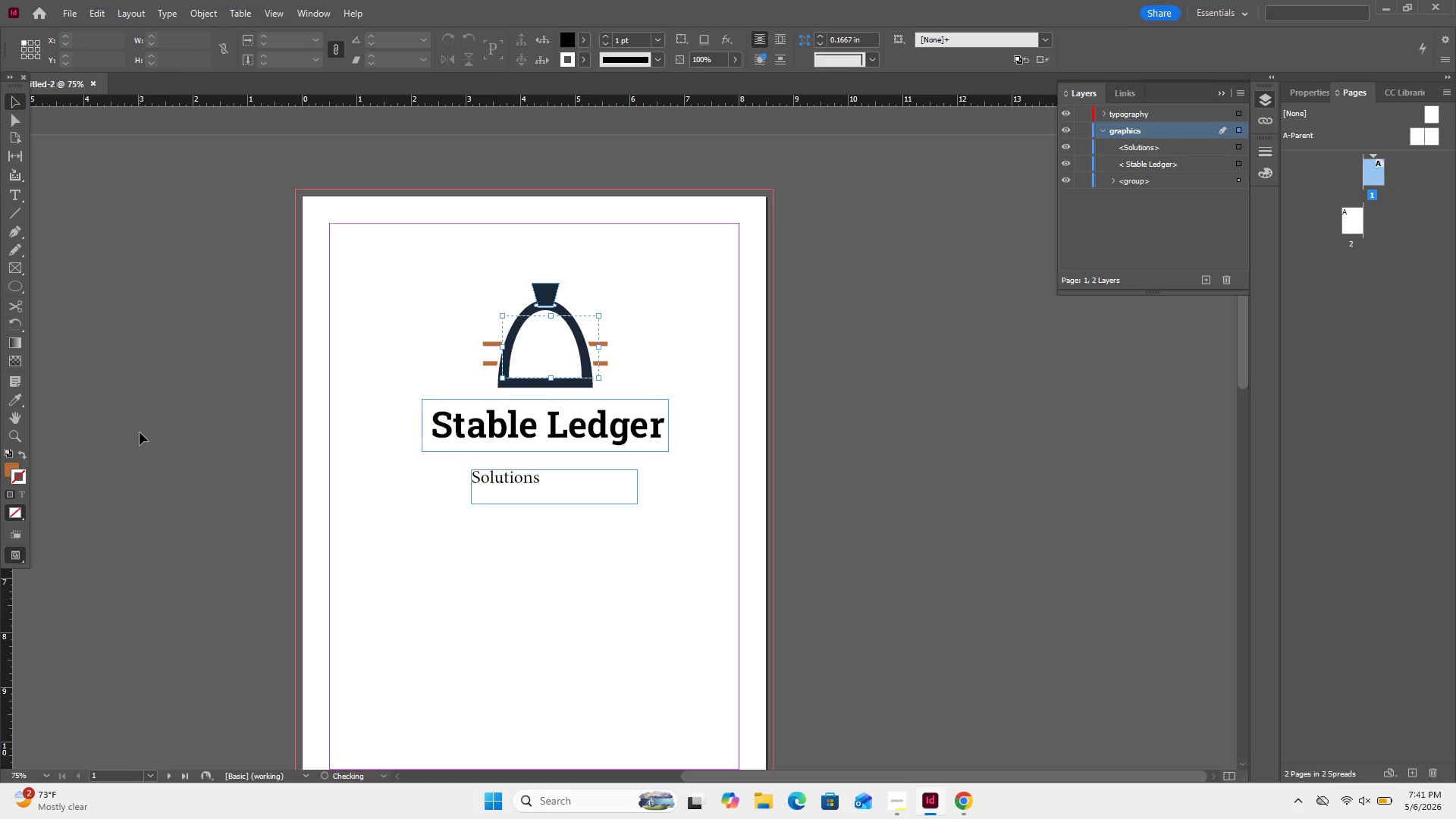 
key(Control+Z)
 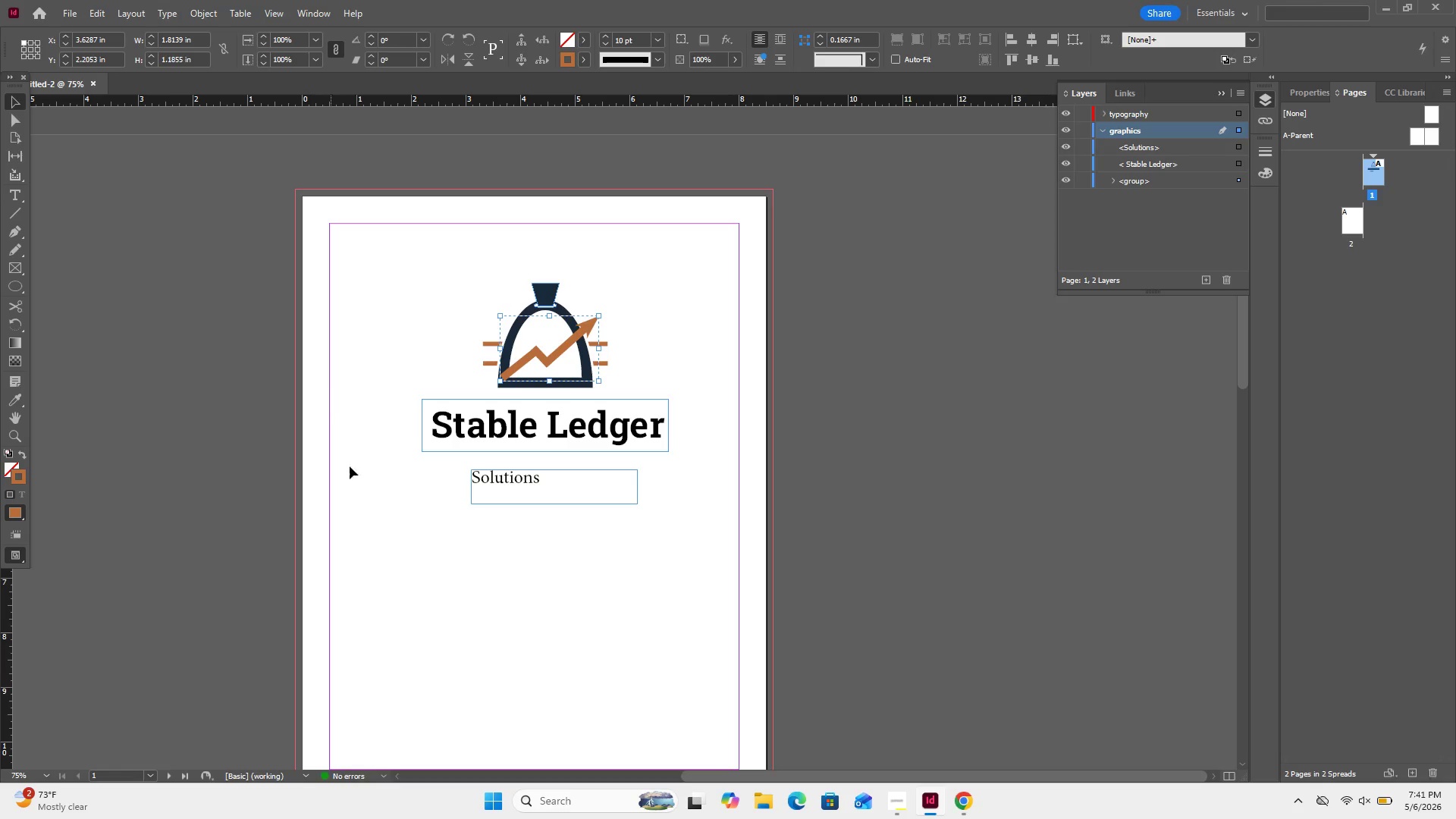 
left_click_drag(start_coordinate=[485, 633], to_coordinate=[489, 647])
 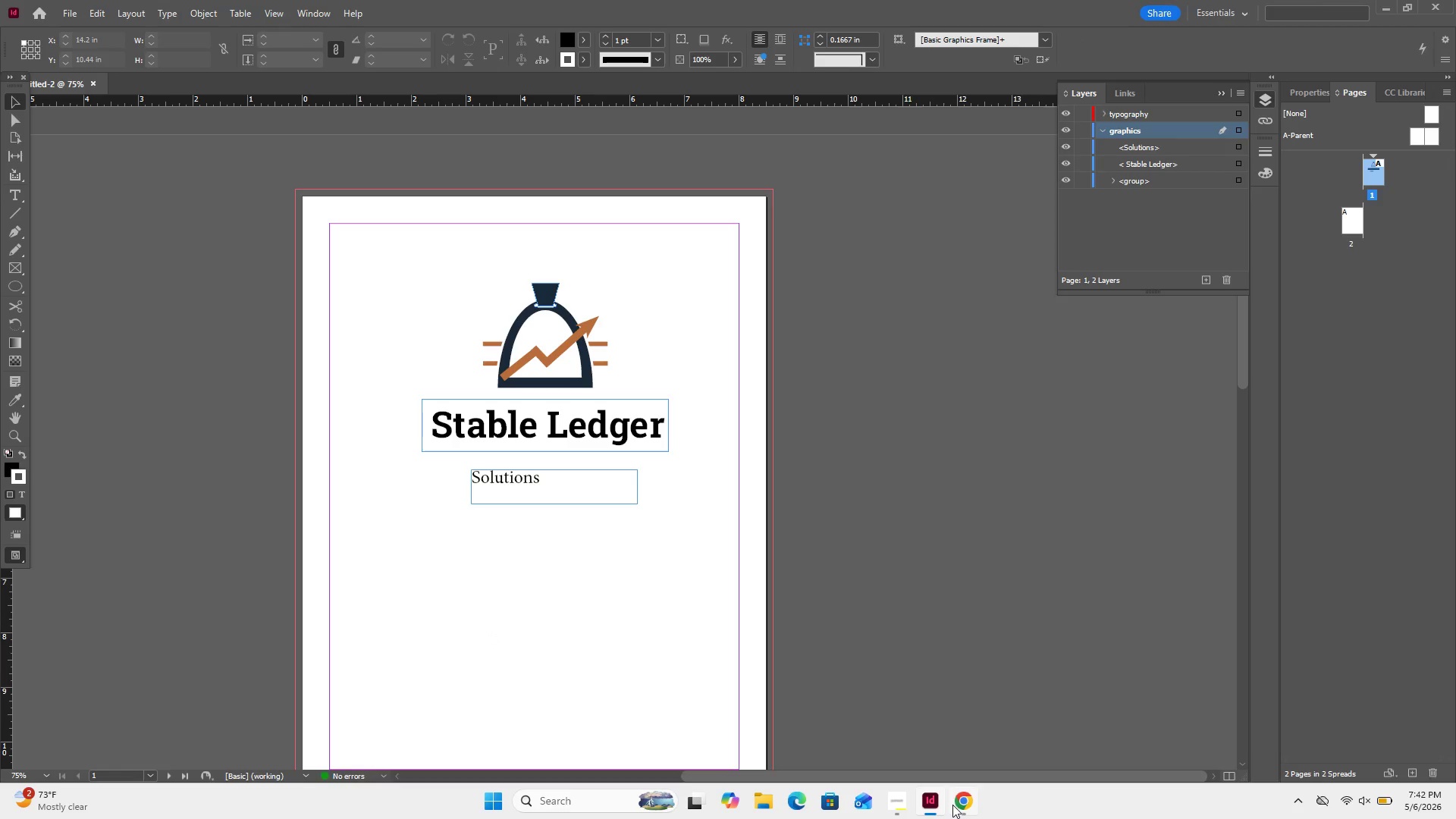 
left_click([905, 805])